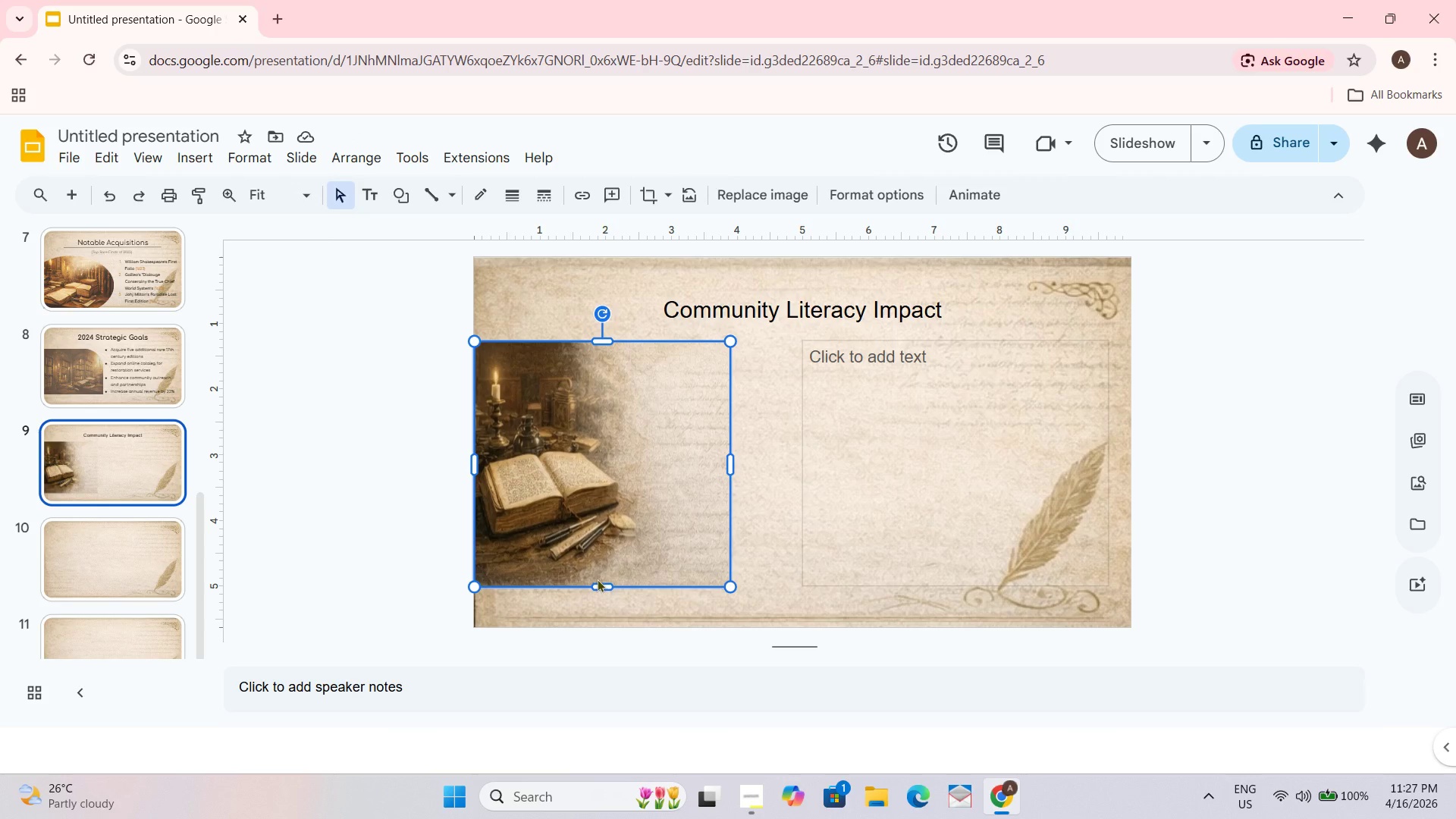 
left_click_drag(start_coordinate=[604, 585], to_coordinate=[607, 626])
 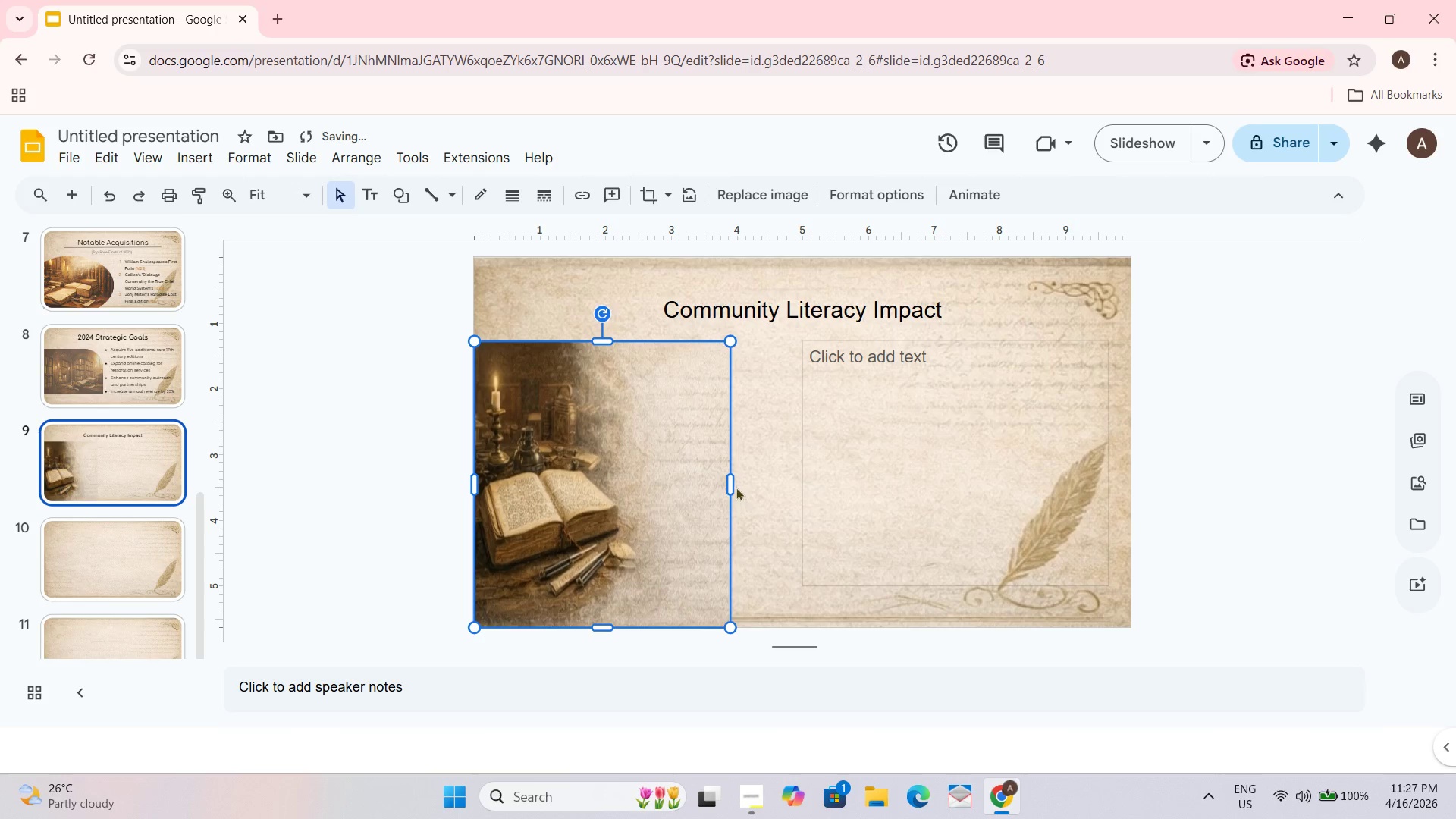 
left_click_drag(start_coordinate=[727, 484], to_coordinate=[758, 482])
 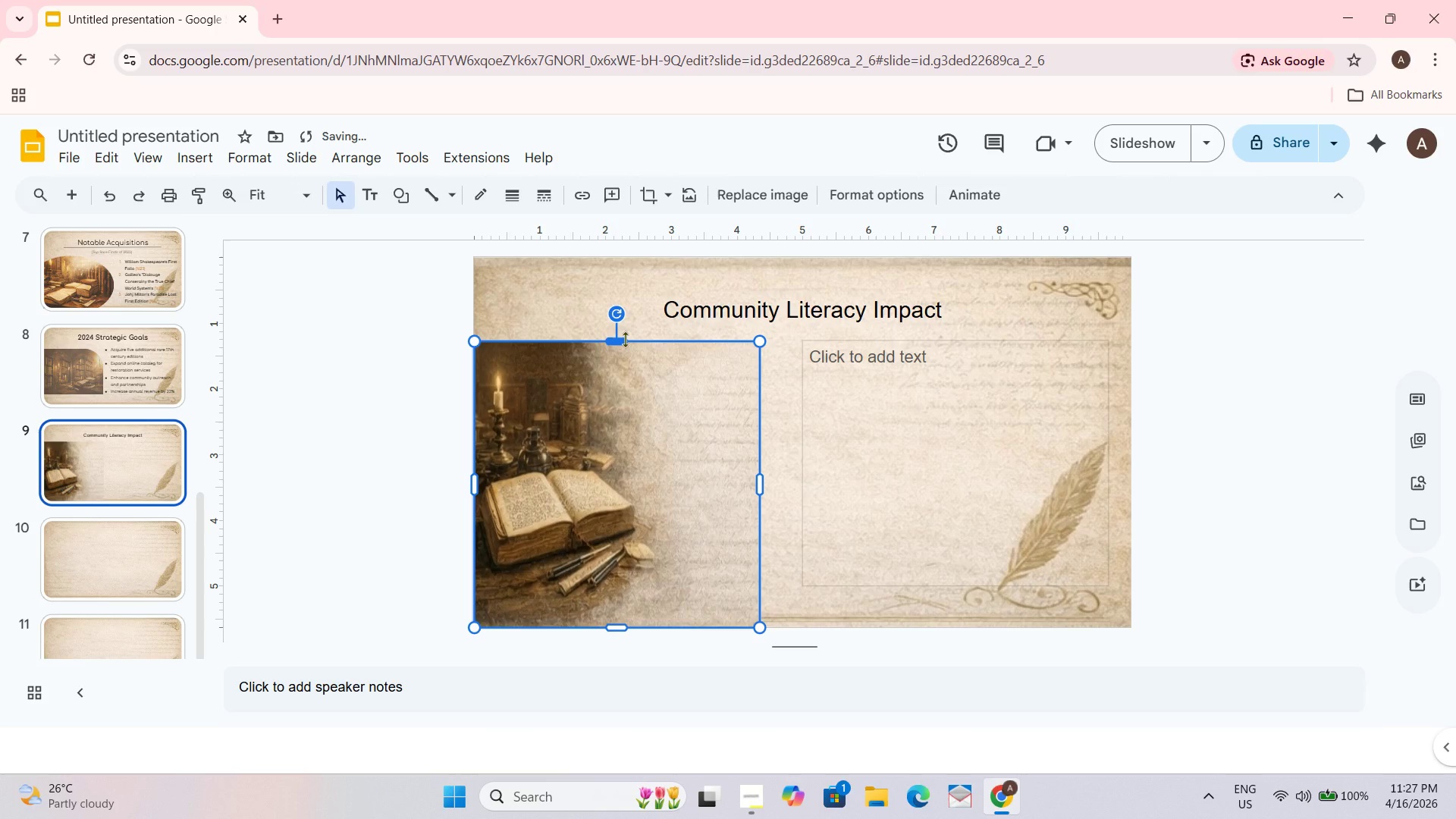 
left_click_drag(start_coordinate=[625, 339], to_coordinate=[625, 350])
 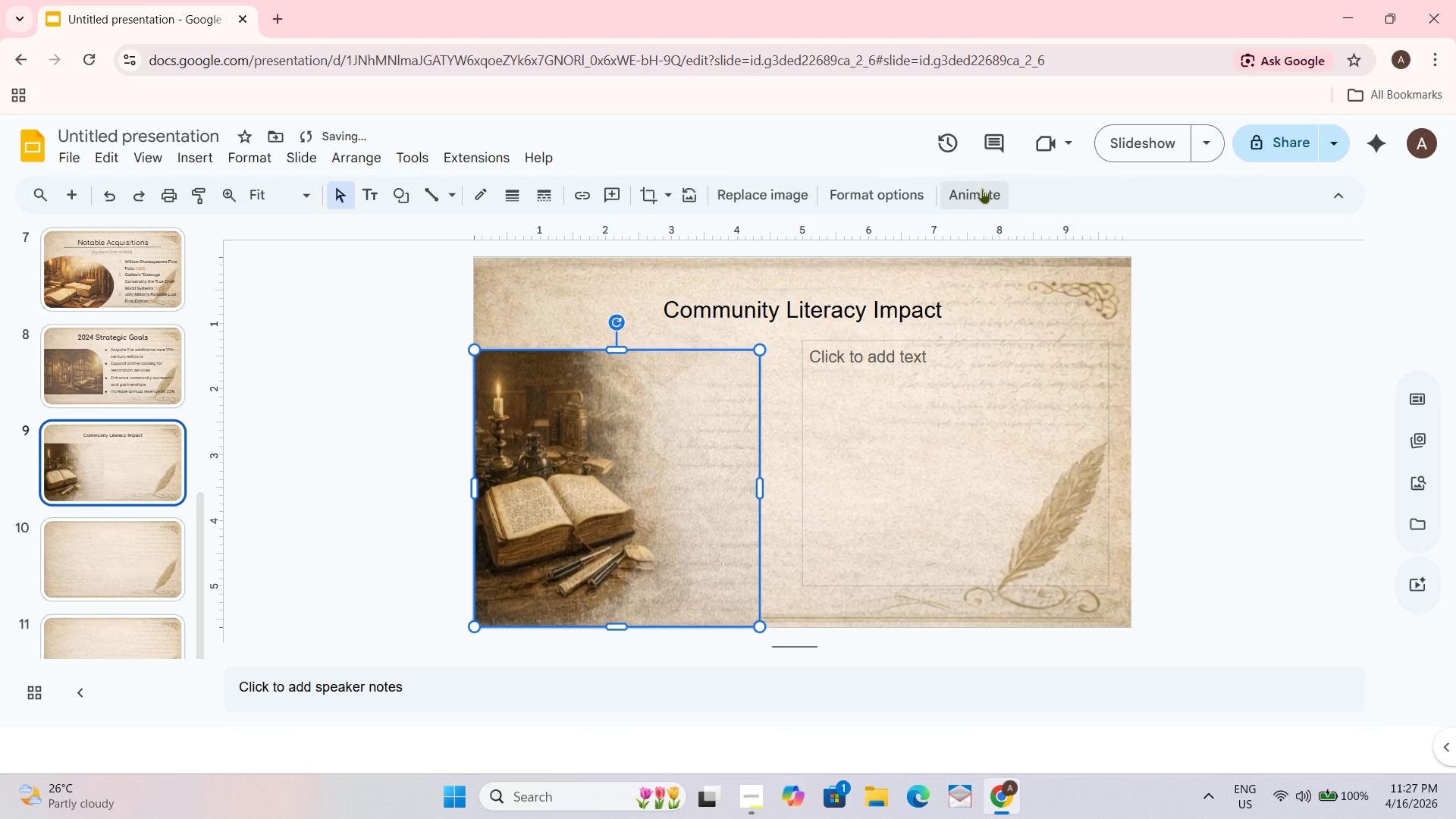 
left_click([884, 188])
 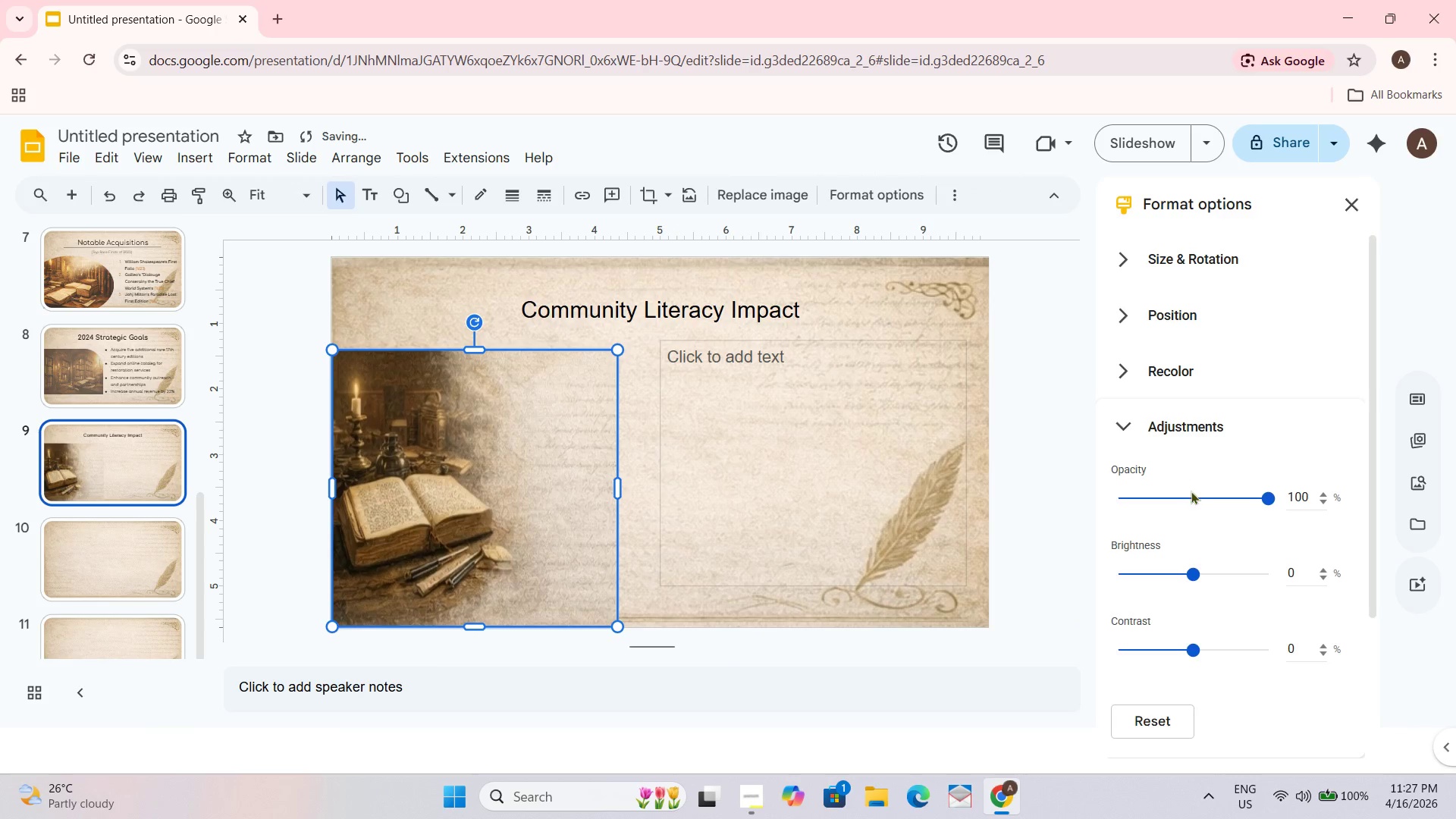 
left_click_drag(start_coordinate=[1216, 491], to_coordinate=[1216, 494])
 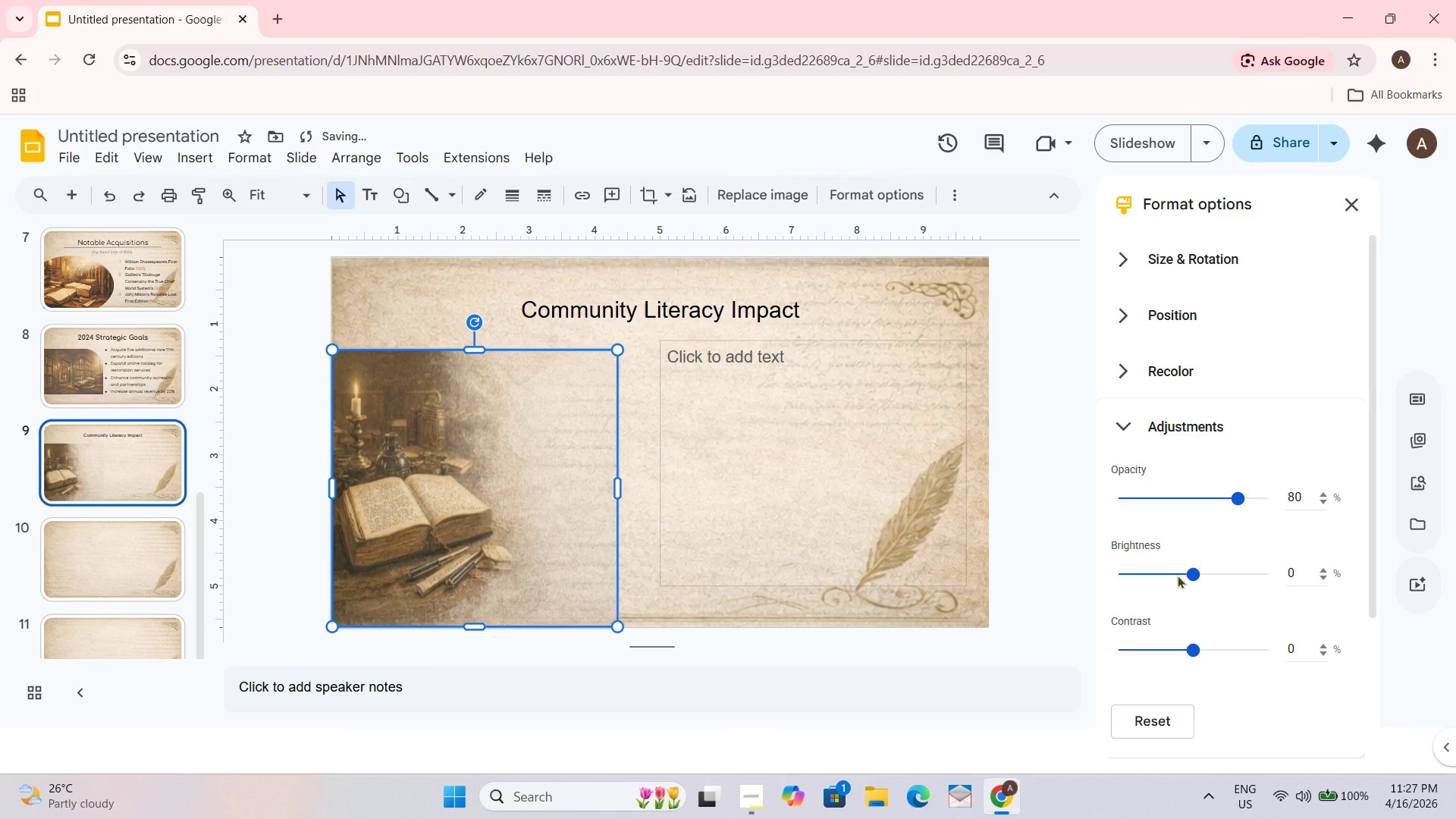 
left_click_drag(start_coordinate=[1179, 573], to_coordinate=[1174, 574])
 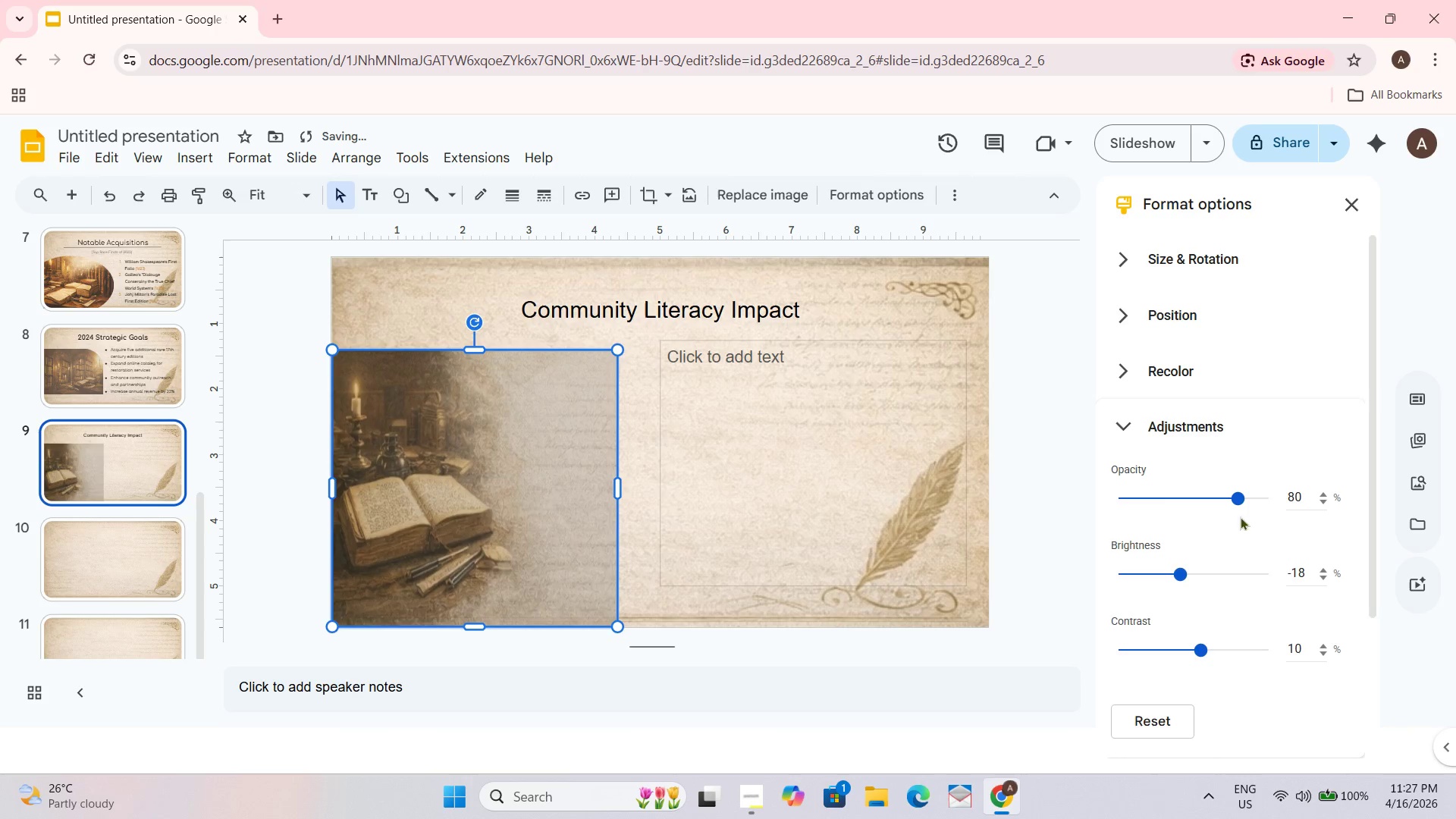 
left_click([1212, 656])
 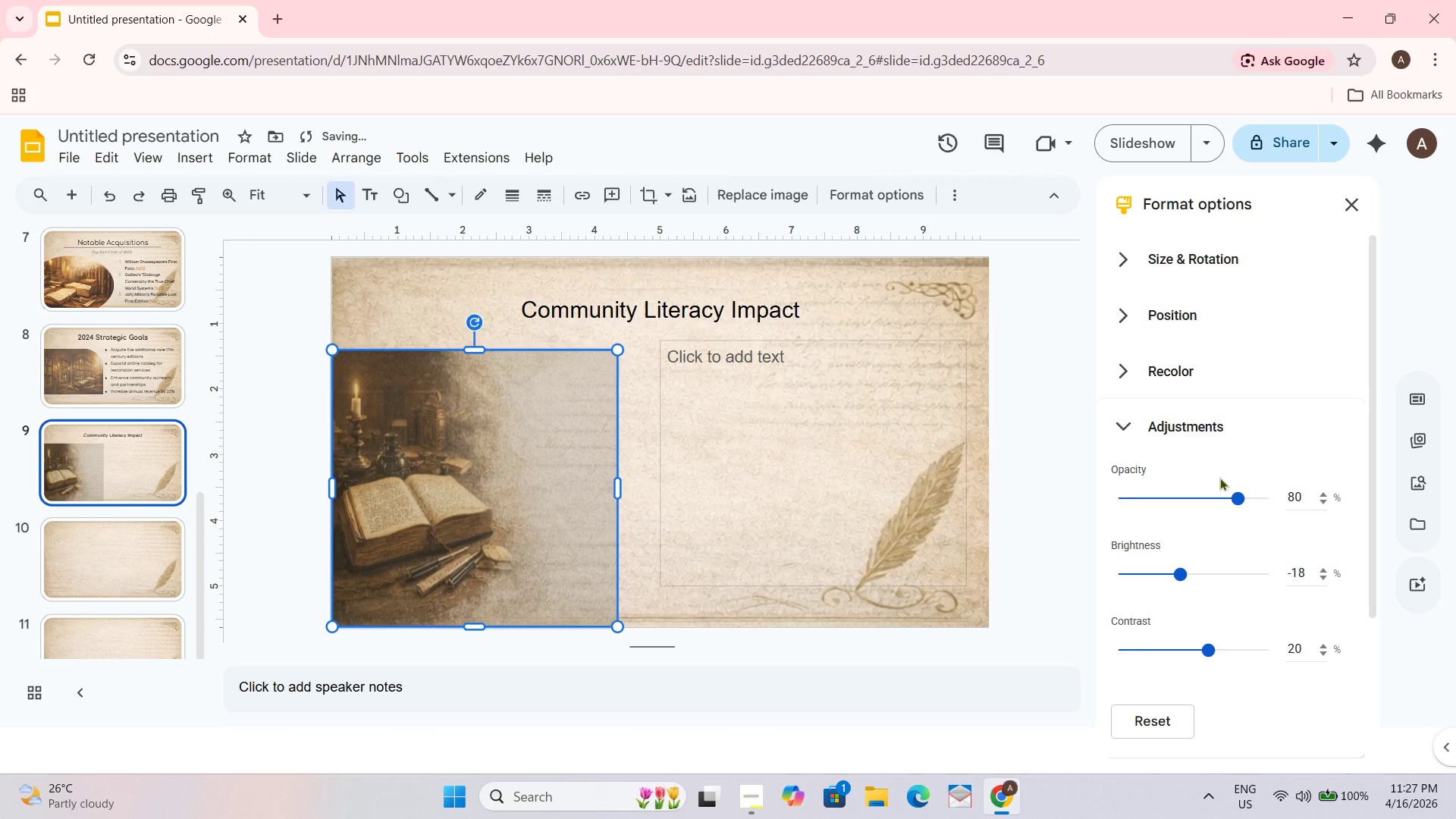 
left_click_drag(start_coordinate=[1244, 495], to_coordinate=[1226, 497])
 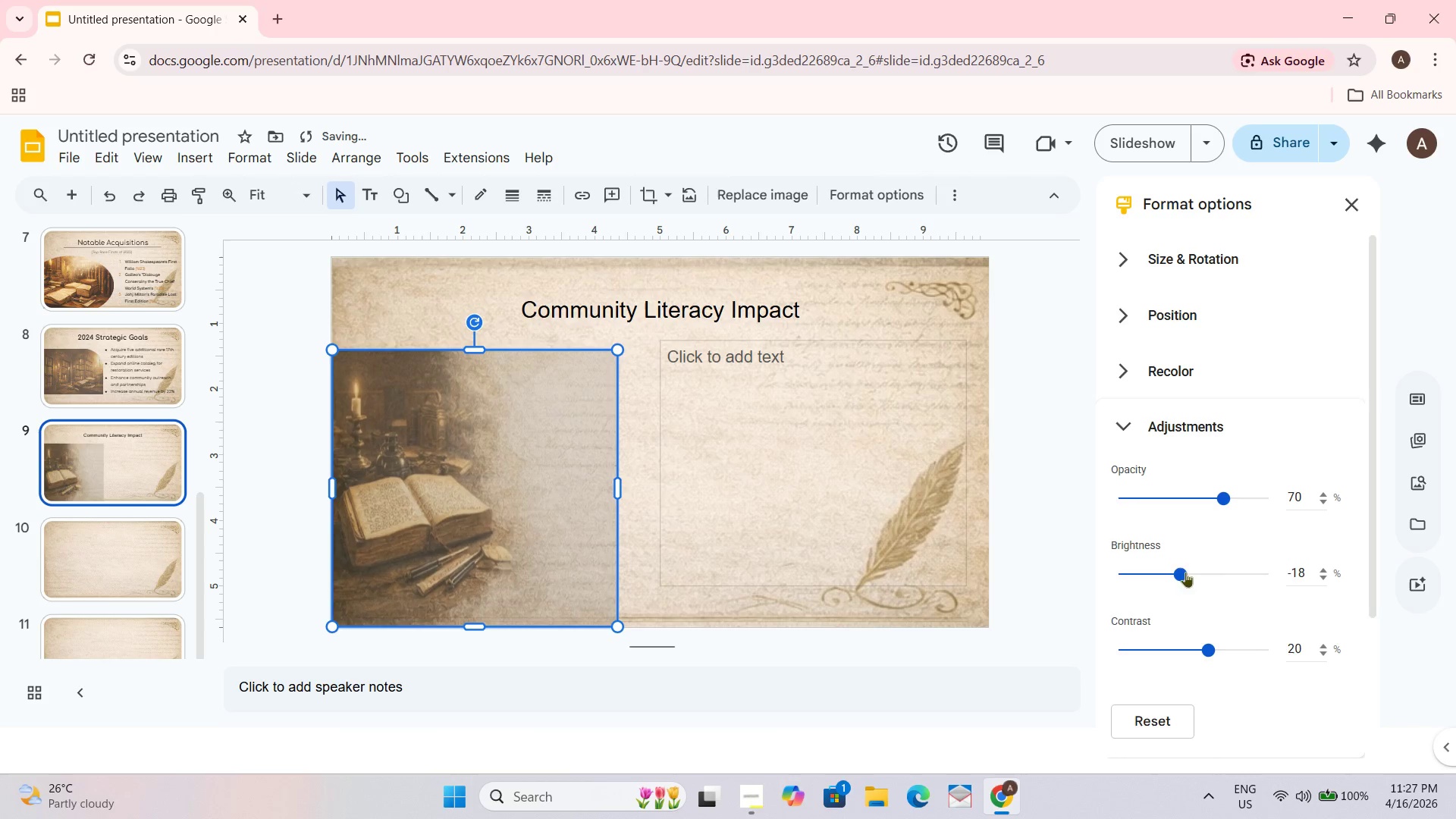 
left_click_drag(start_coordinate=[1181, 566], to_coordinate=[1170, 571])
 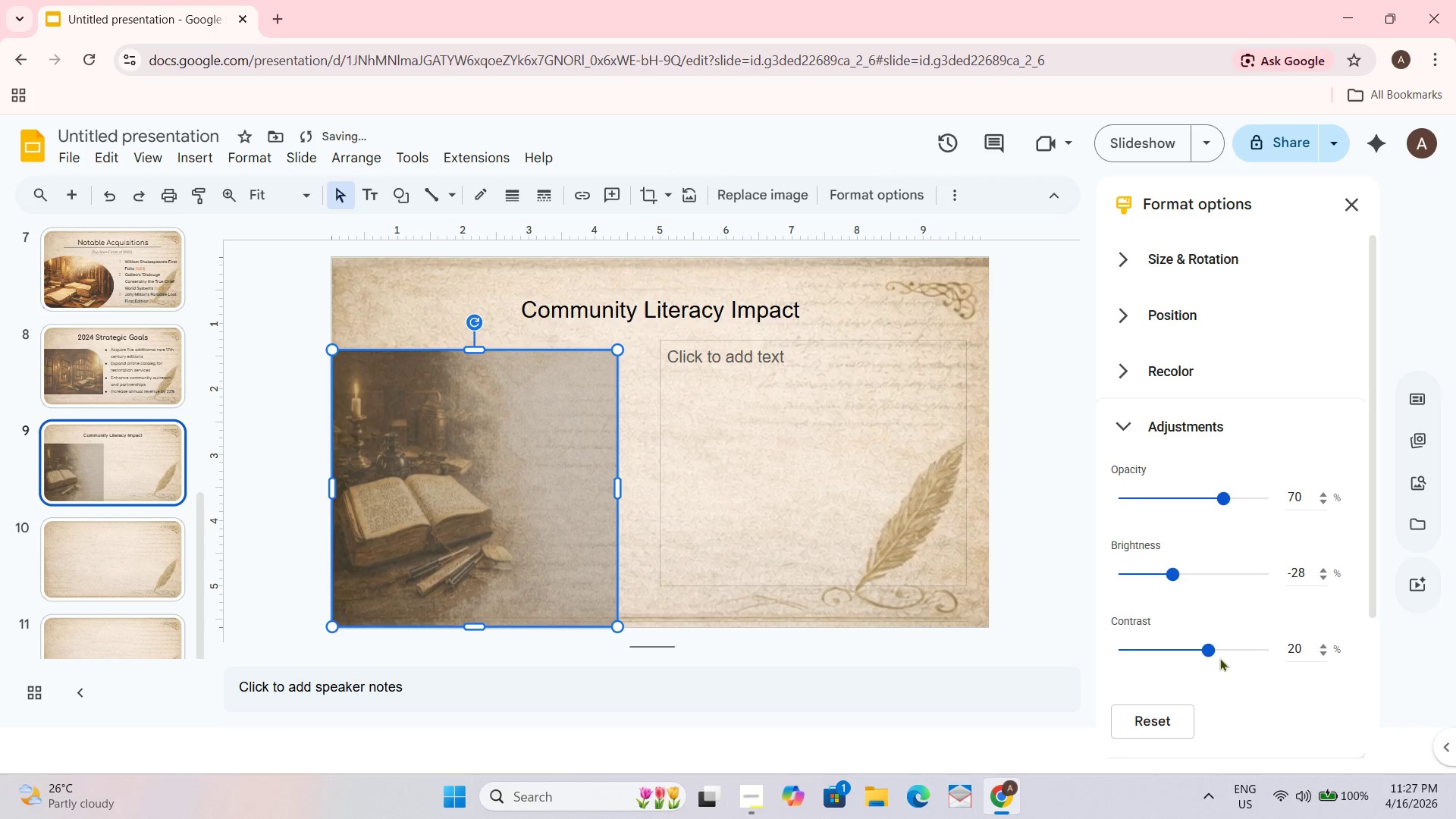 
left_click([1218, 645])
 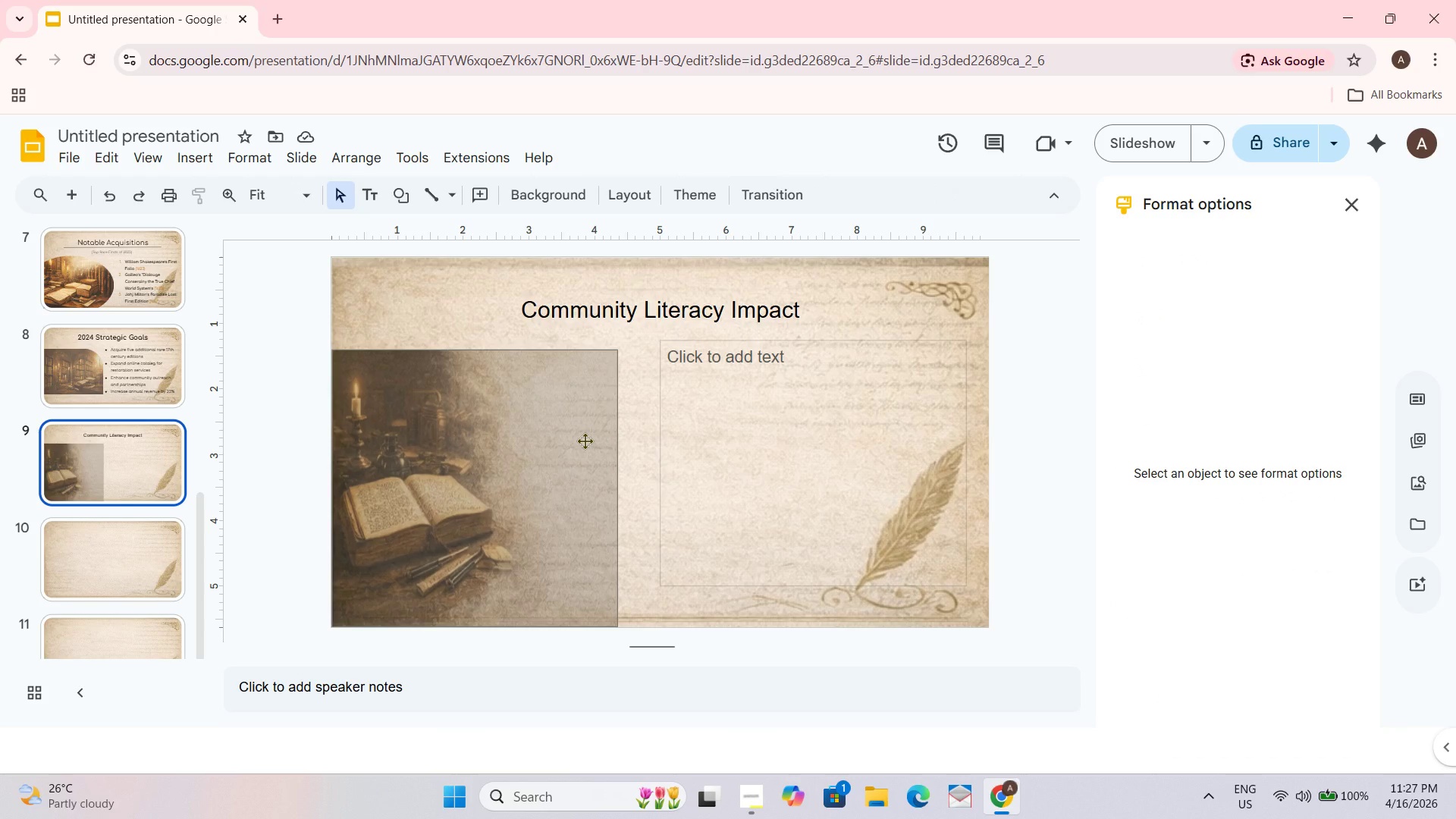 
wait(7.78)
 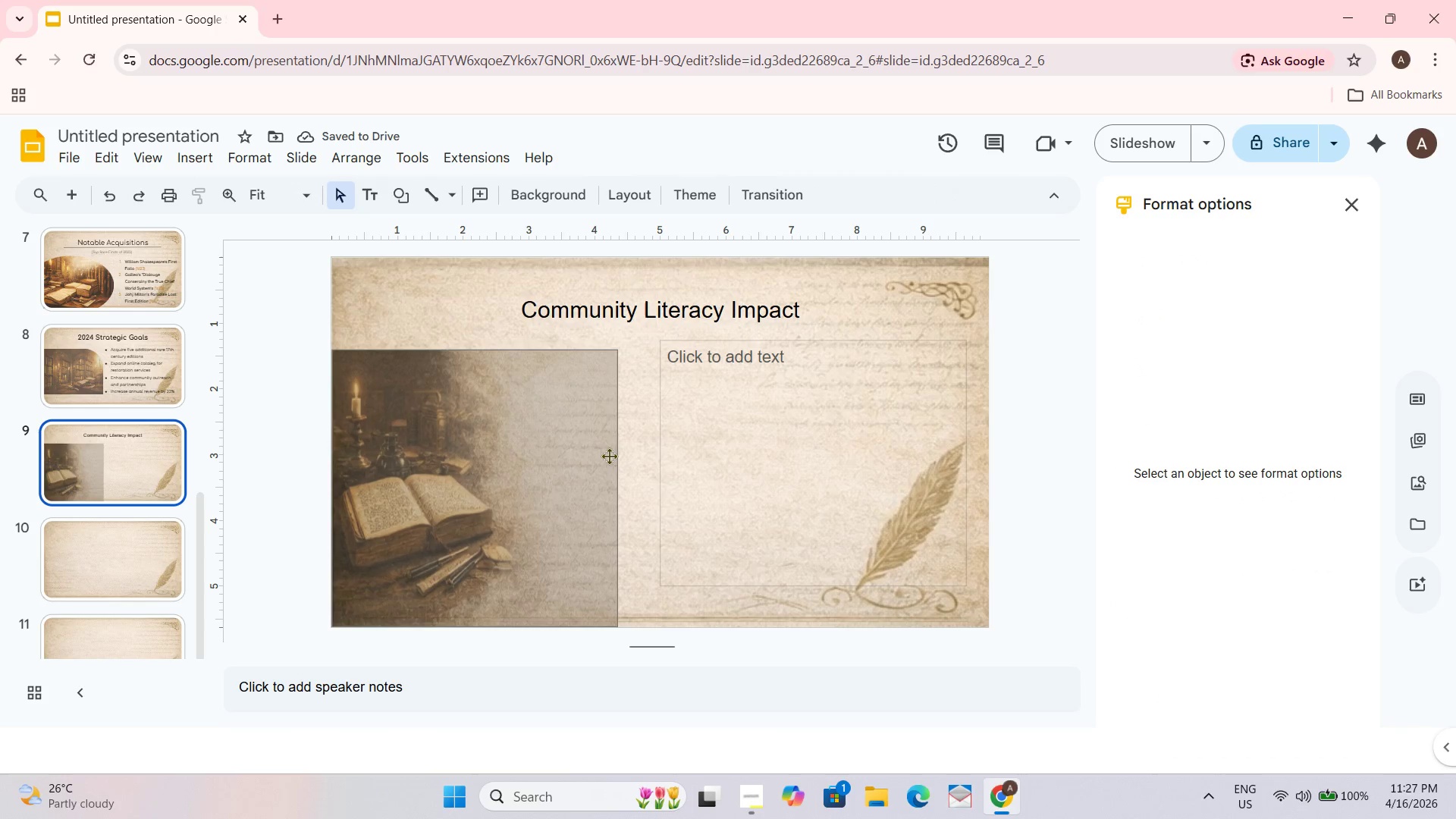 
left_click([582, 441])
 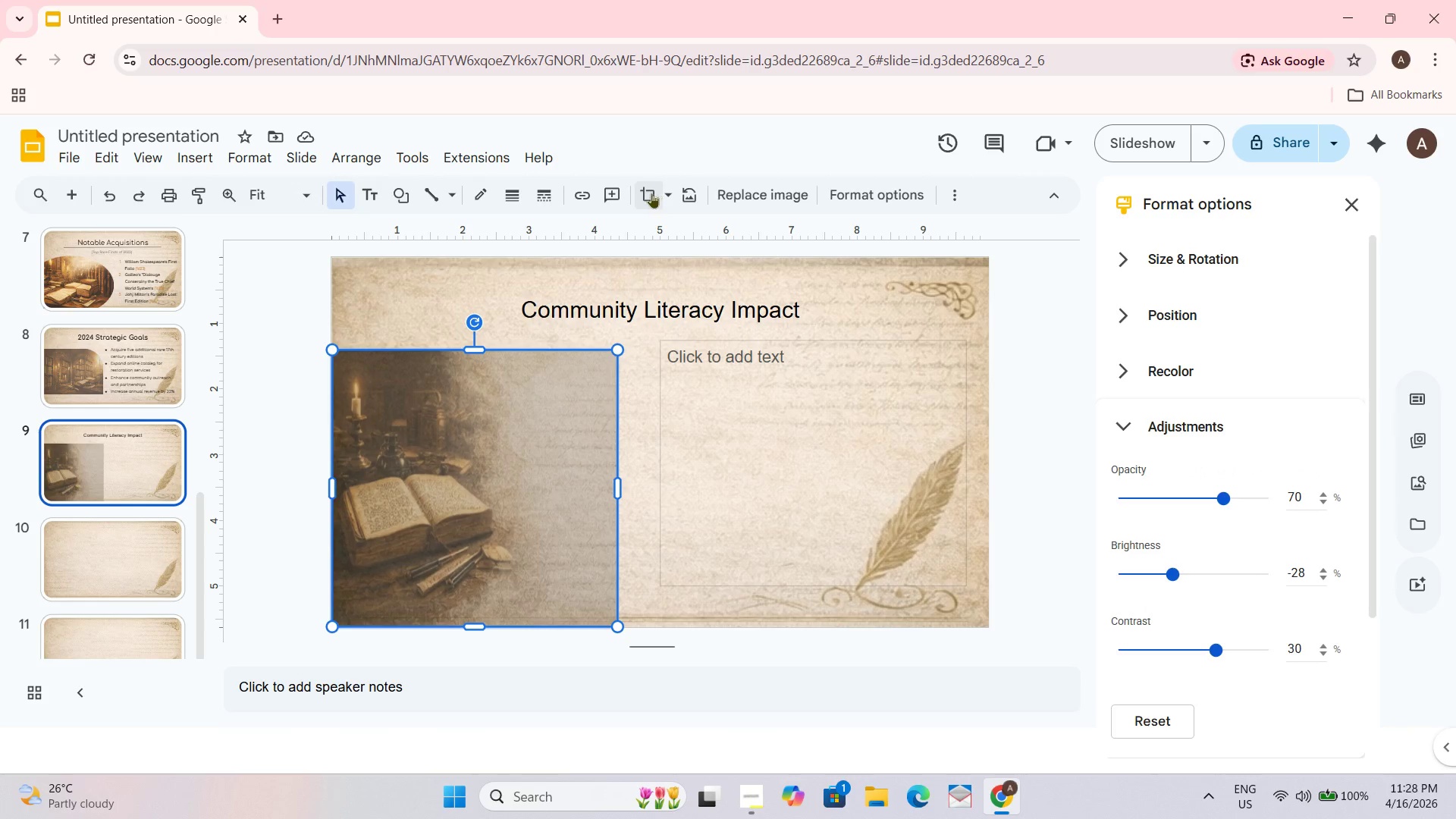 
double_click([667, 194])
 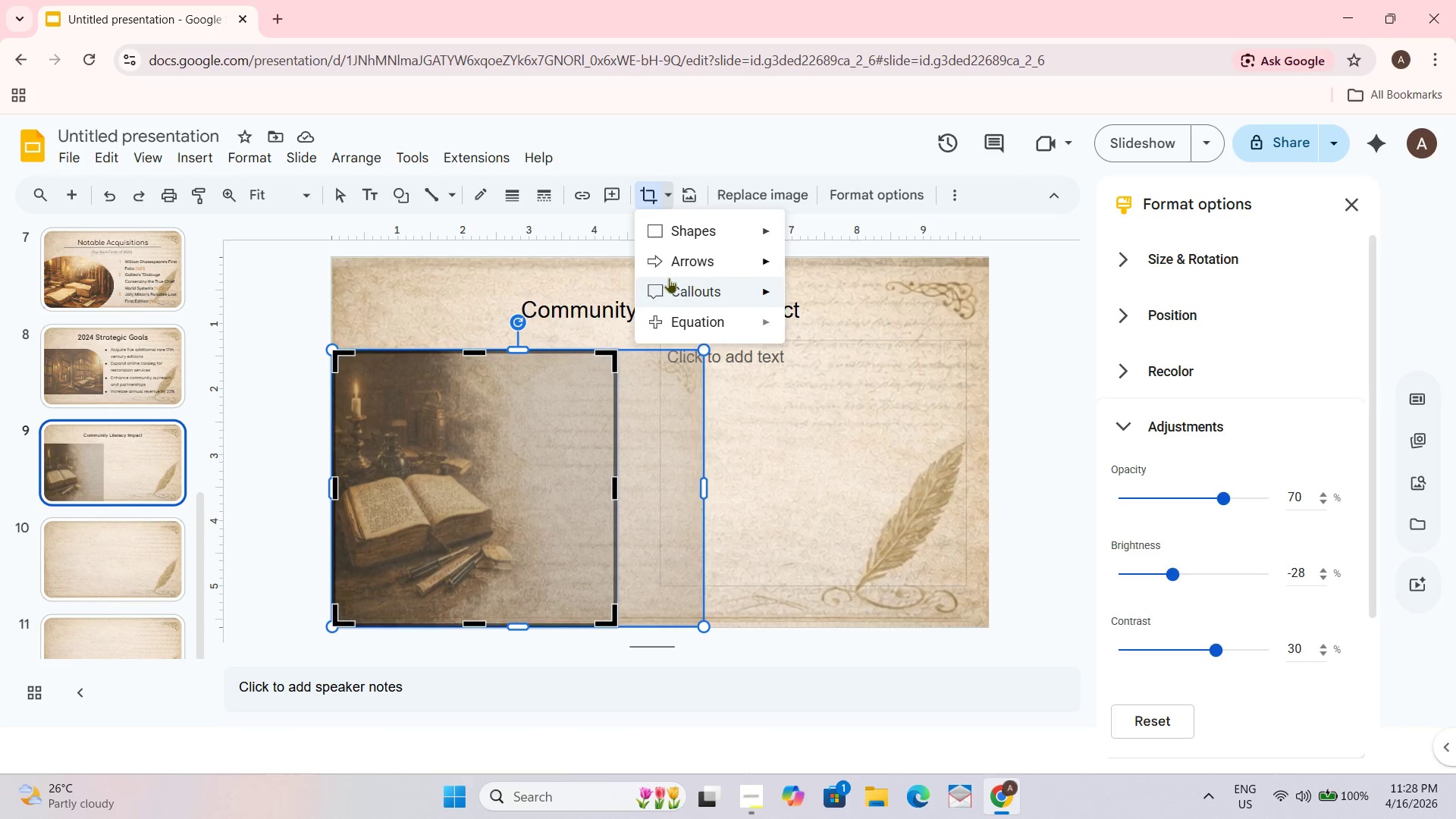 
mouse_move([723, 228])
 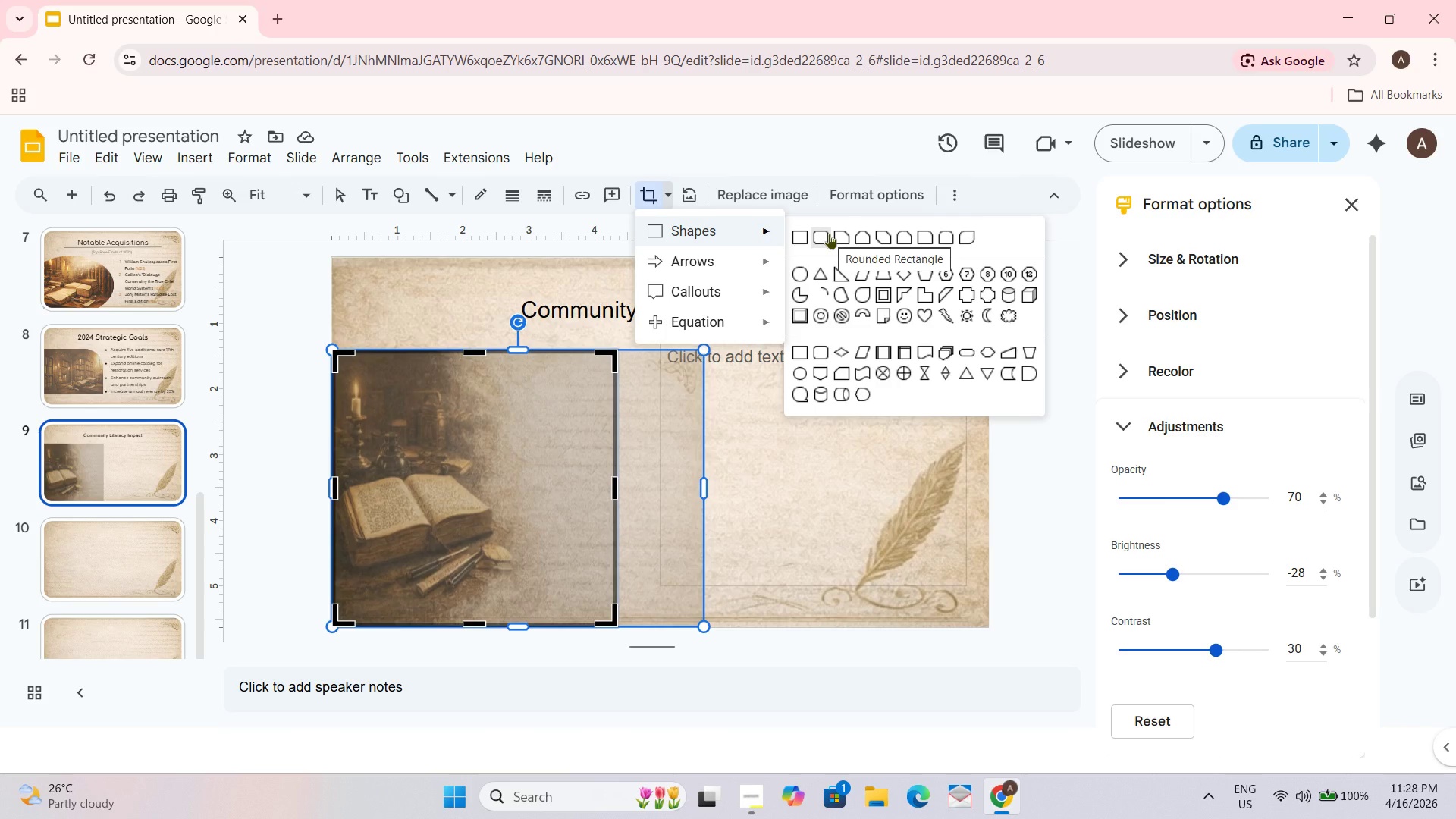 
left_click([829, 234])
 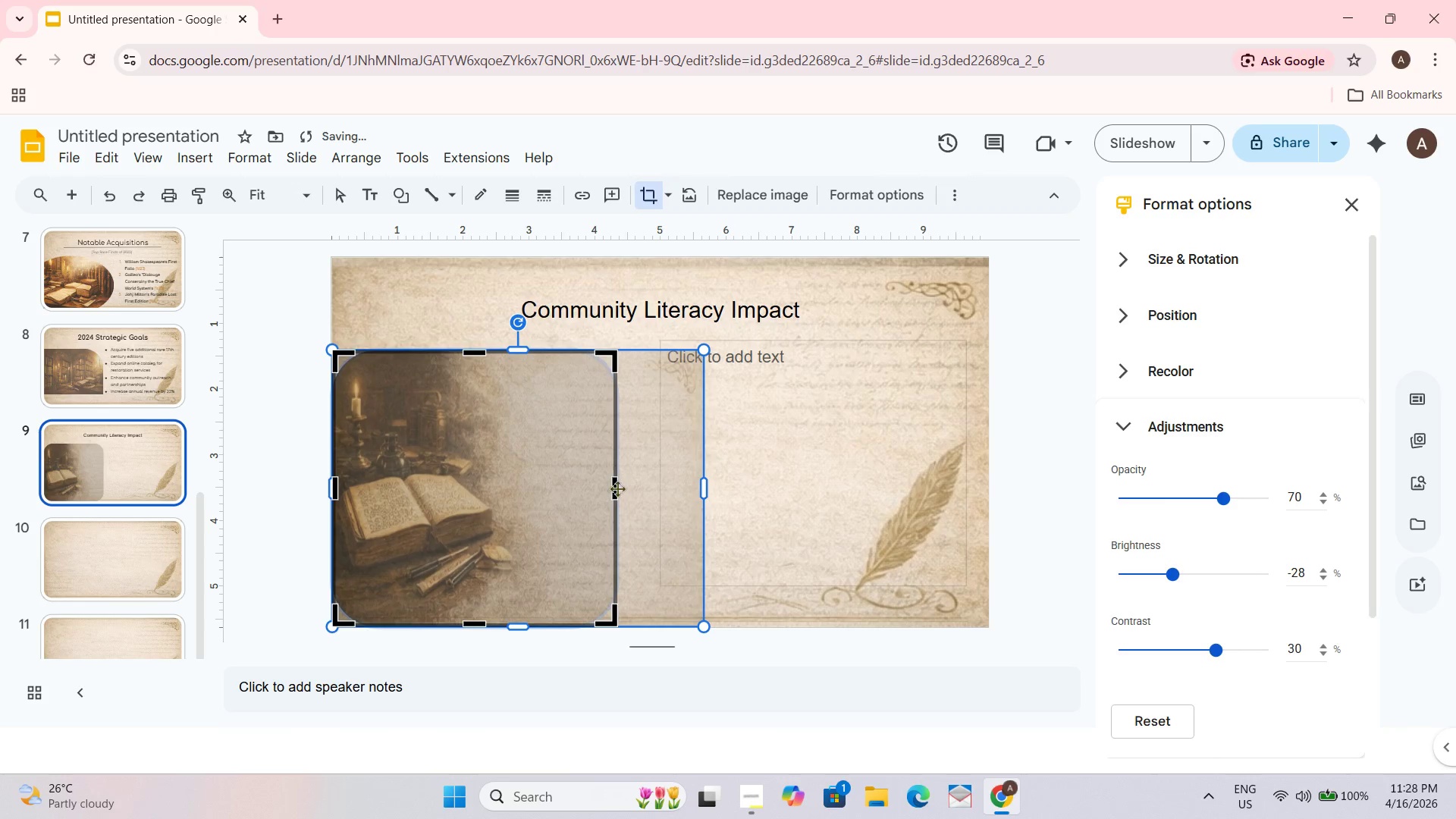 
left_click_drag(start_coordinate=[613, 486], to_coordinate=[543, 483])
 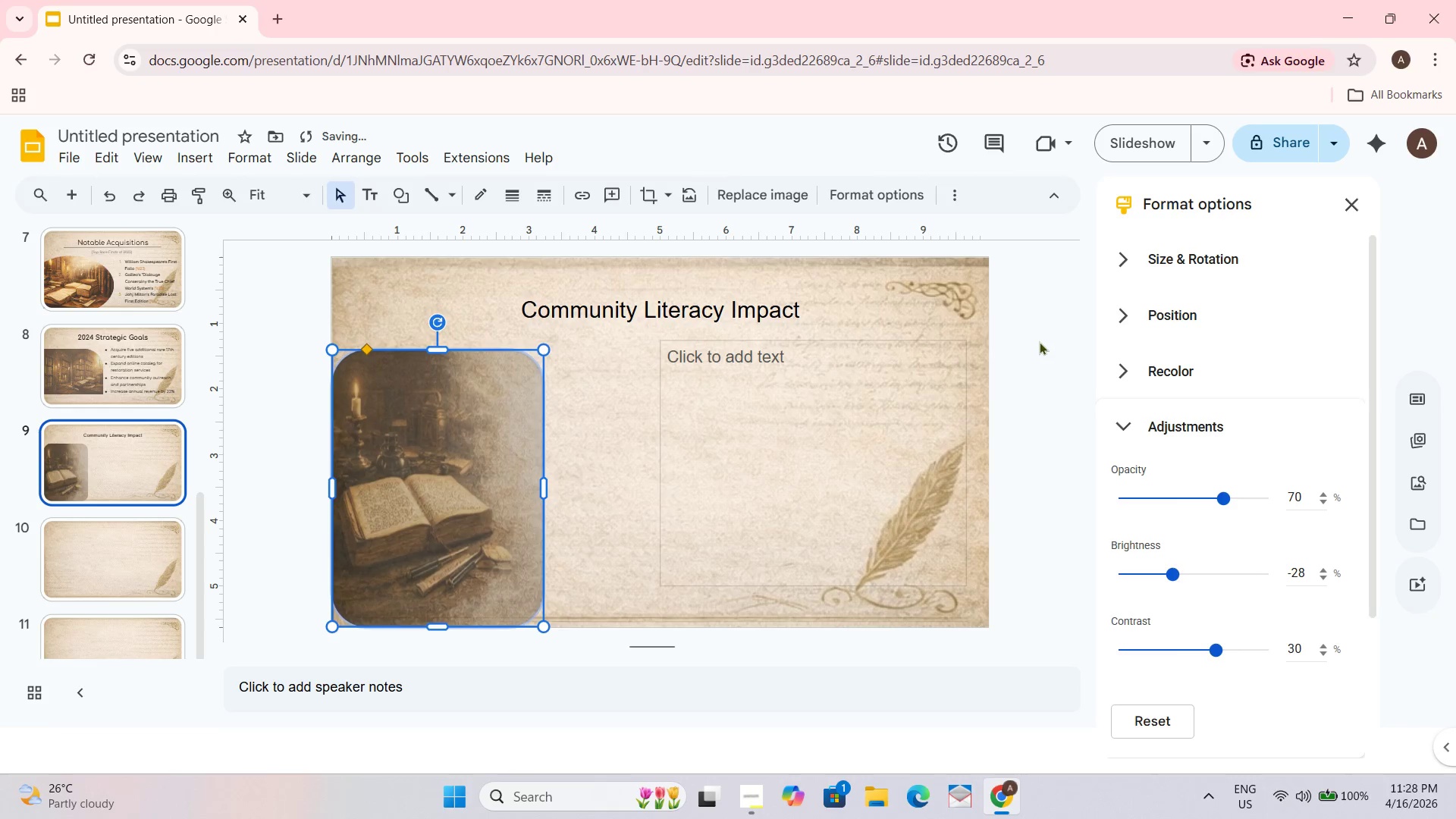 
left_click([1021, 355])
 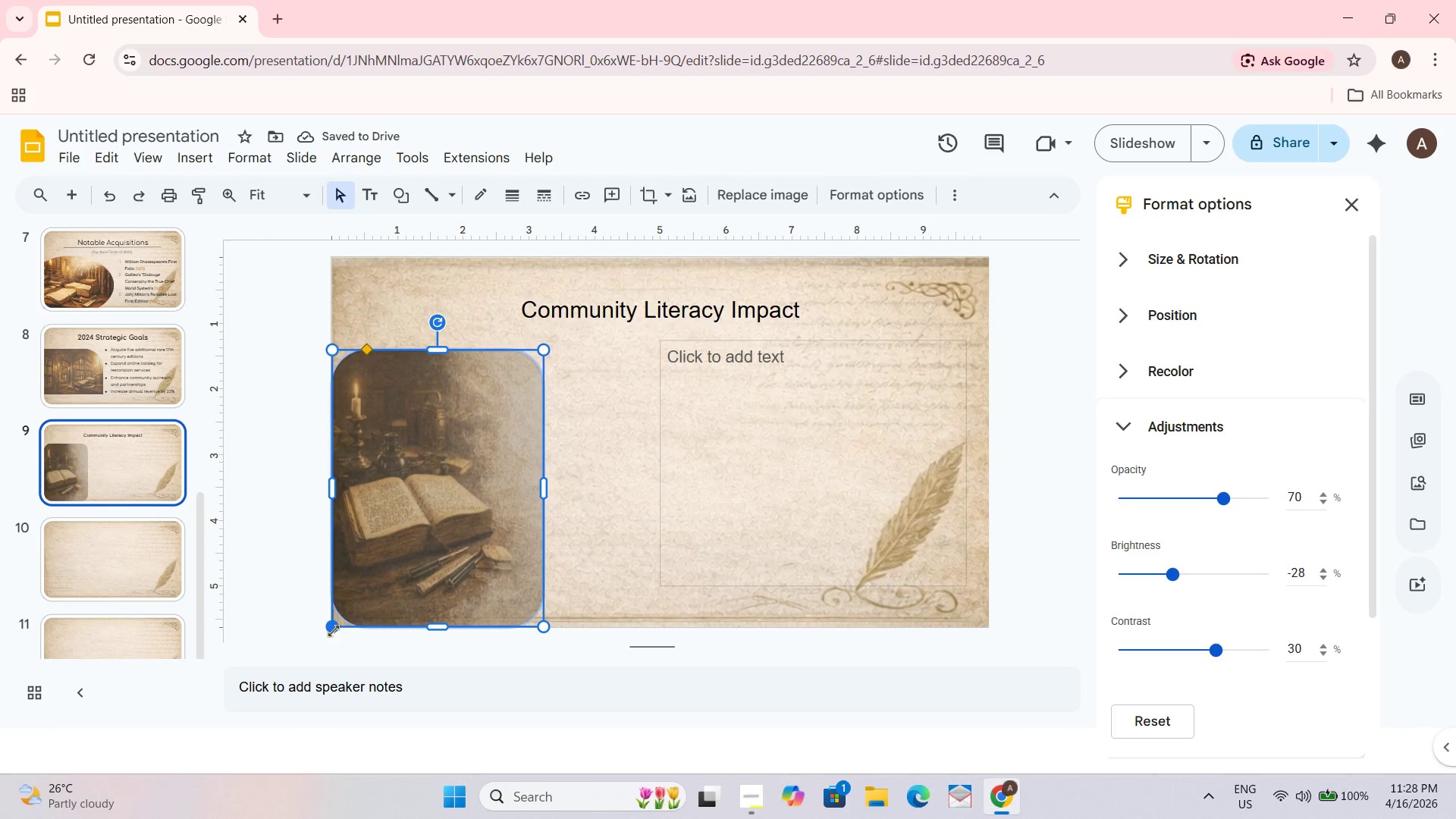 
left_click_drag(start_coordinate=[331, 626], to_coordinate=[329, 633])
 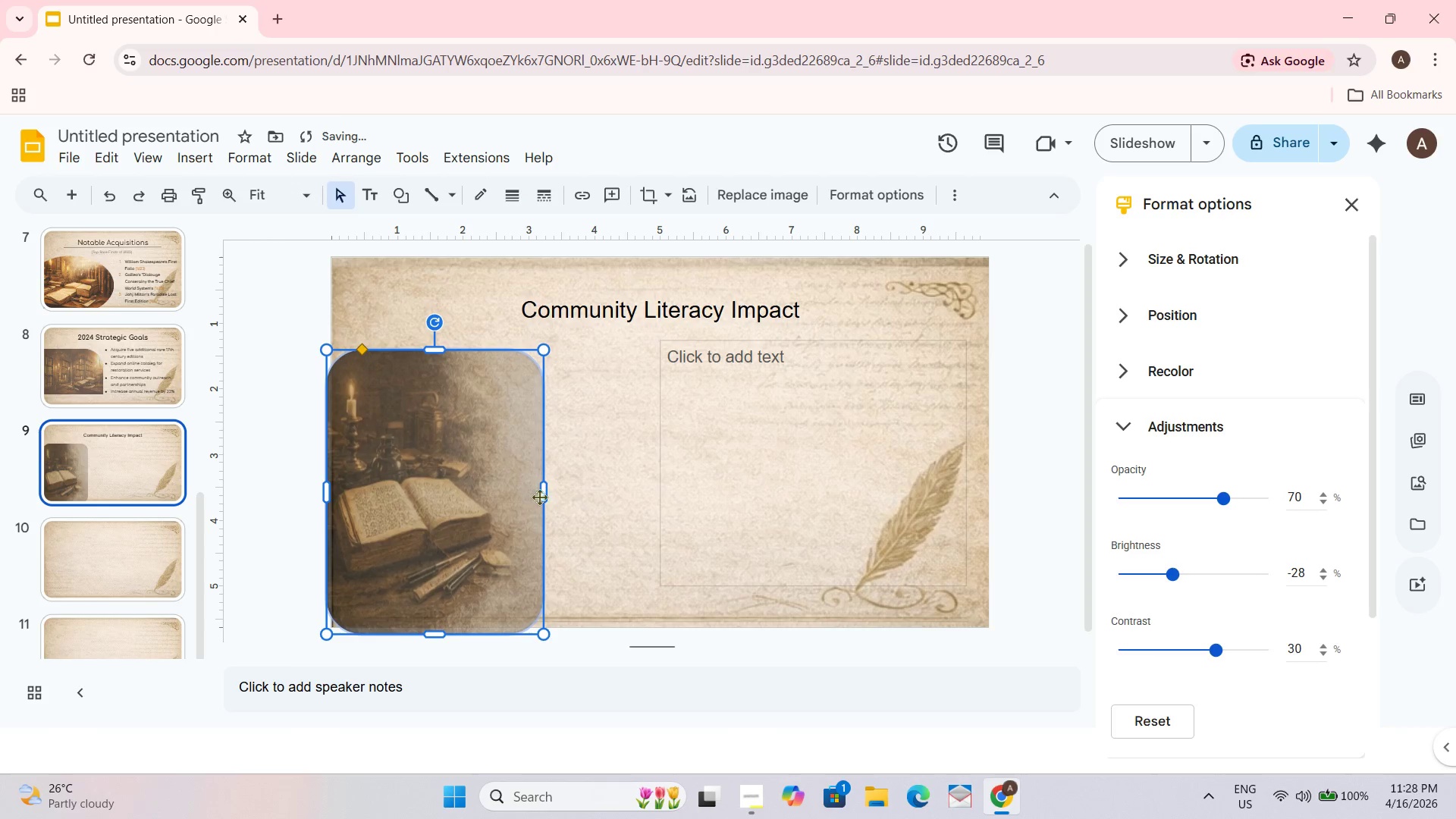 
left_click_drag(start_coordinate=[543, 497], to_coordinate=[561, 494])
 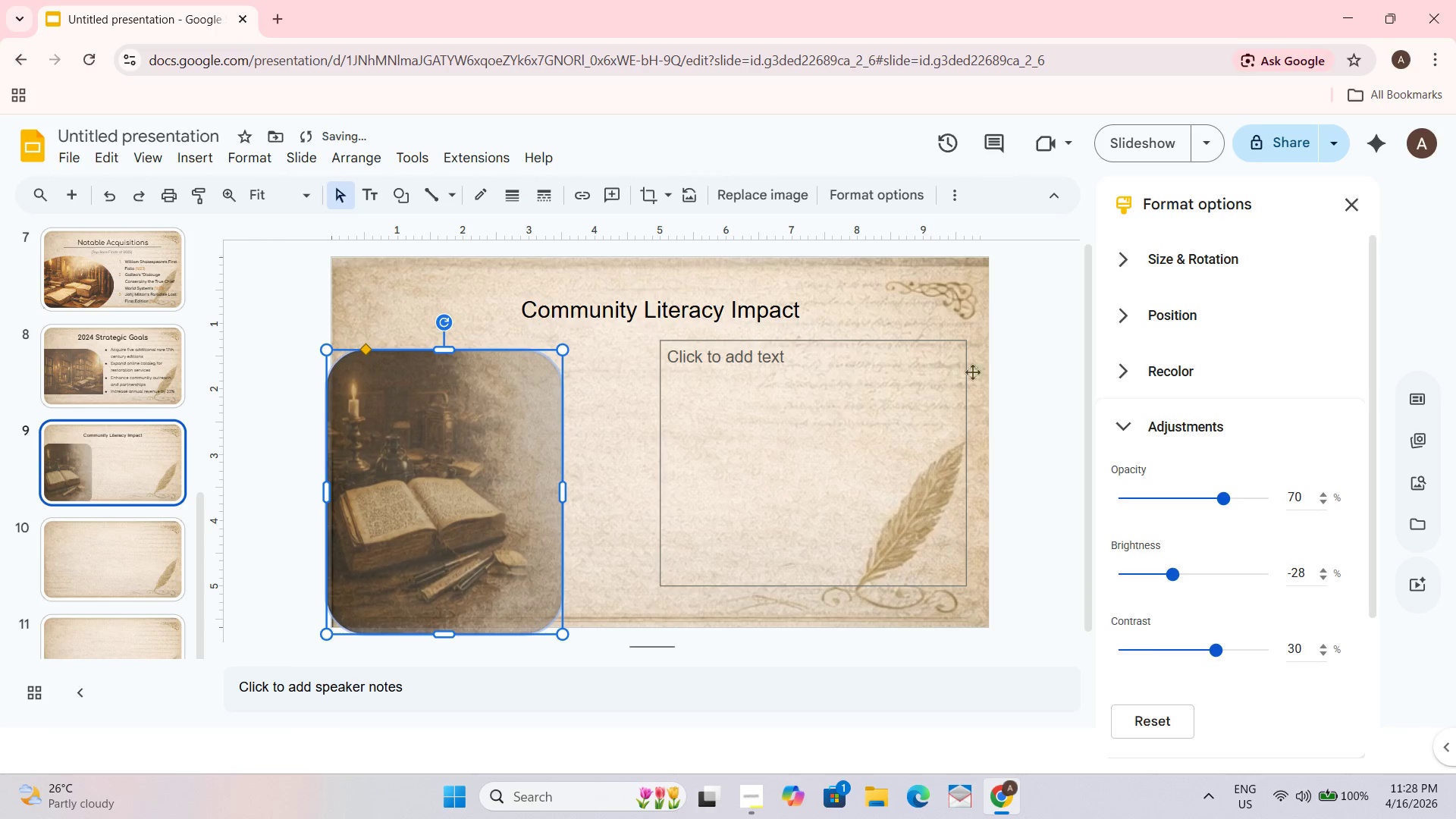 
left_click_drag(start_coordinate=[1060, 356], to_coordinate=[1065, 359])
 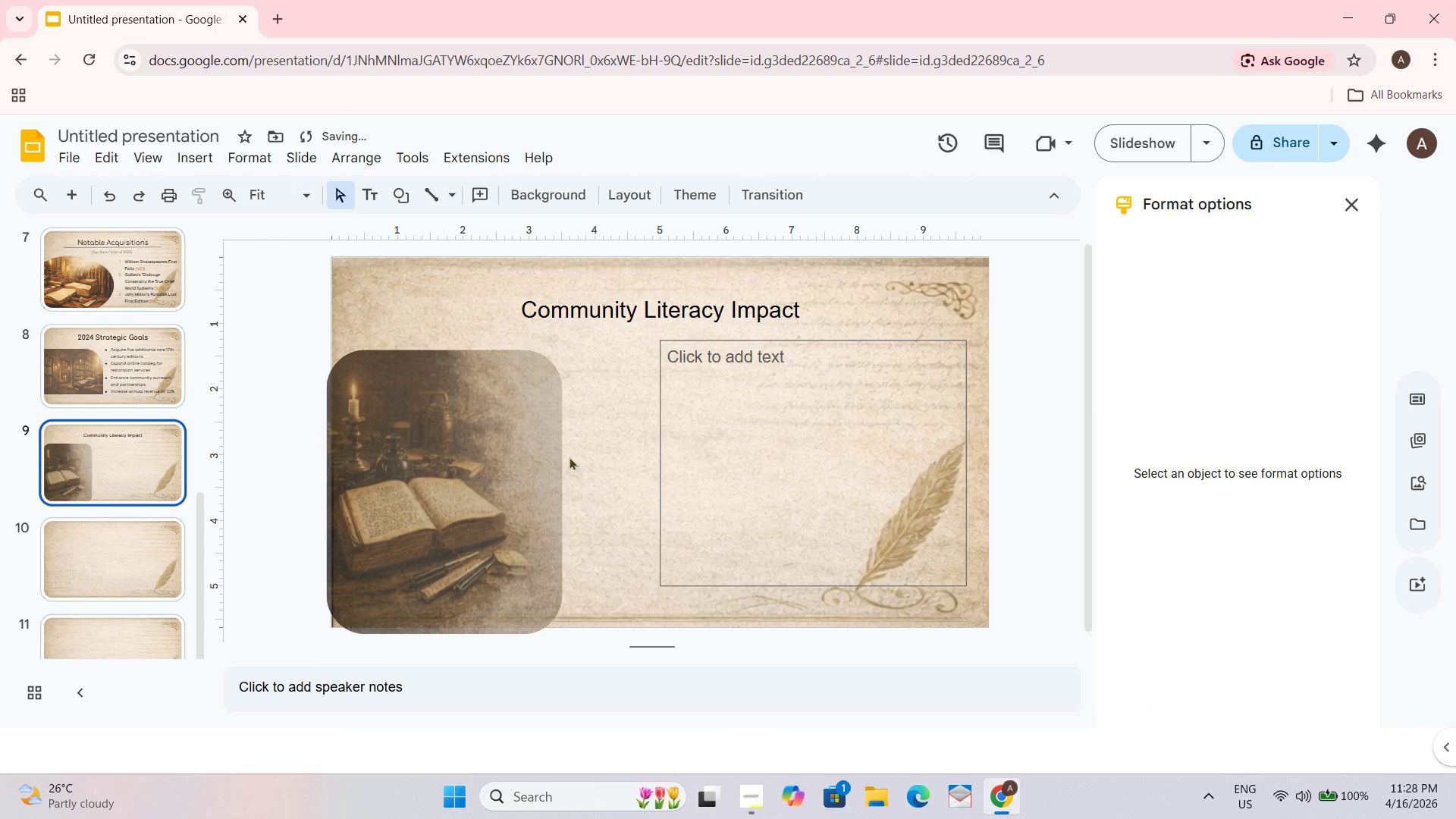 
left_click_drag(start_coordinate=[458, 475], to_coordinate=[466, 469])
 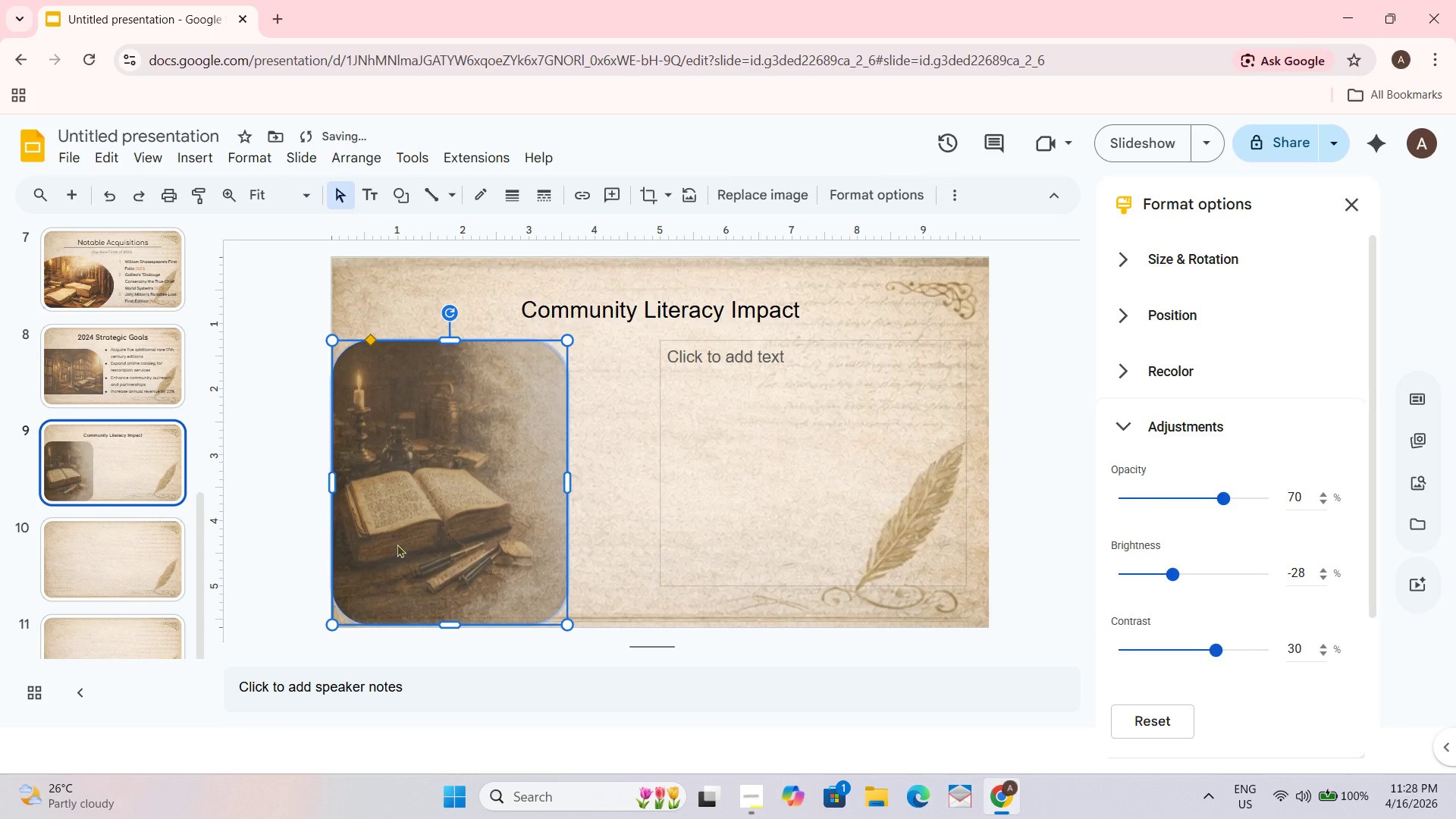 
left_click_drag(start_coordinate=[427, 526], to_coordinate=[416, 540])
 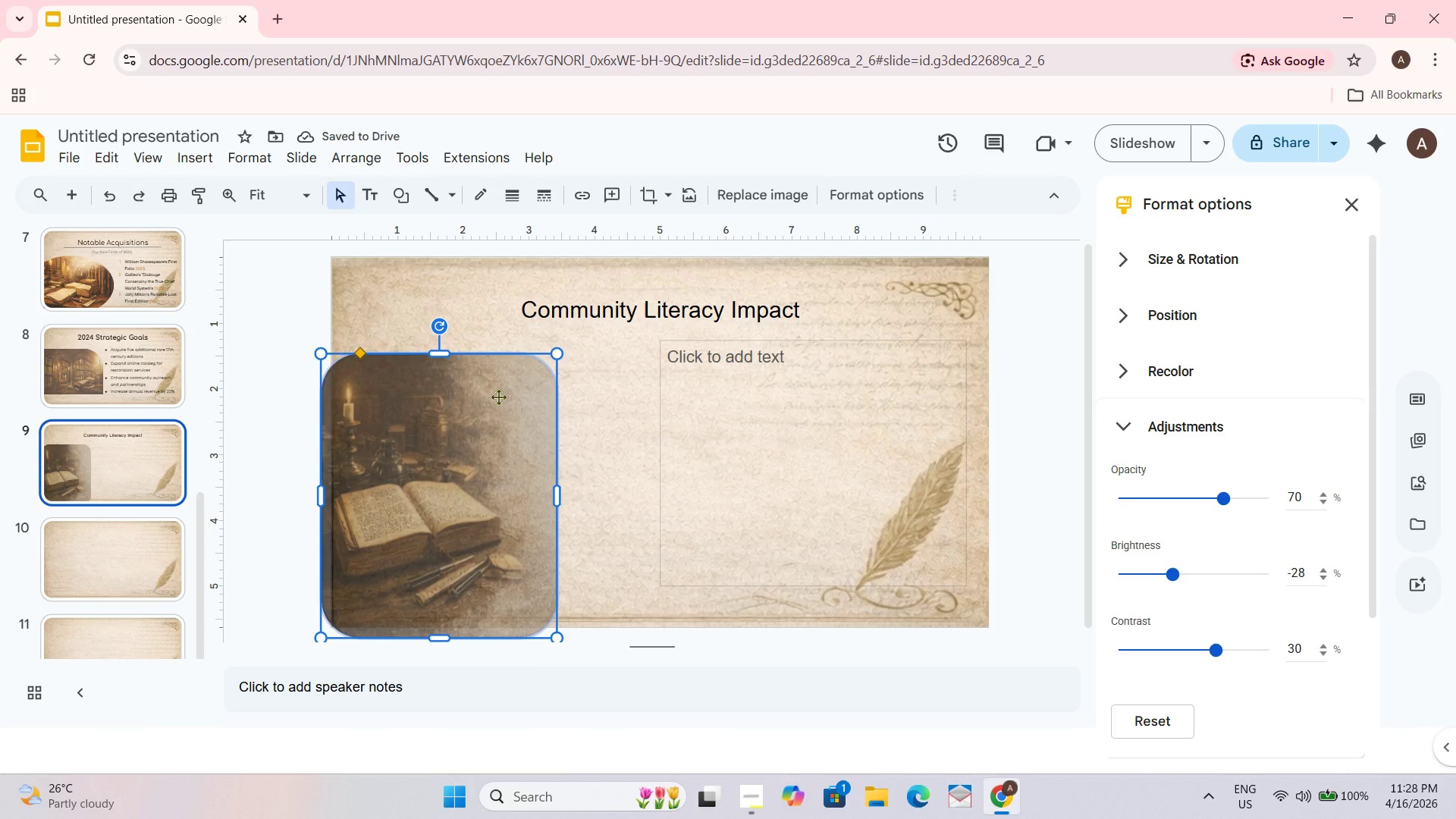 
wait(6.02)
 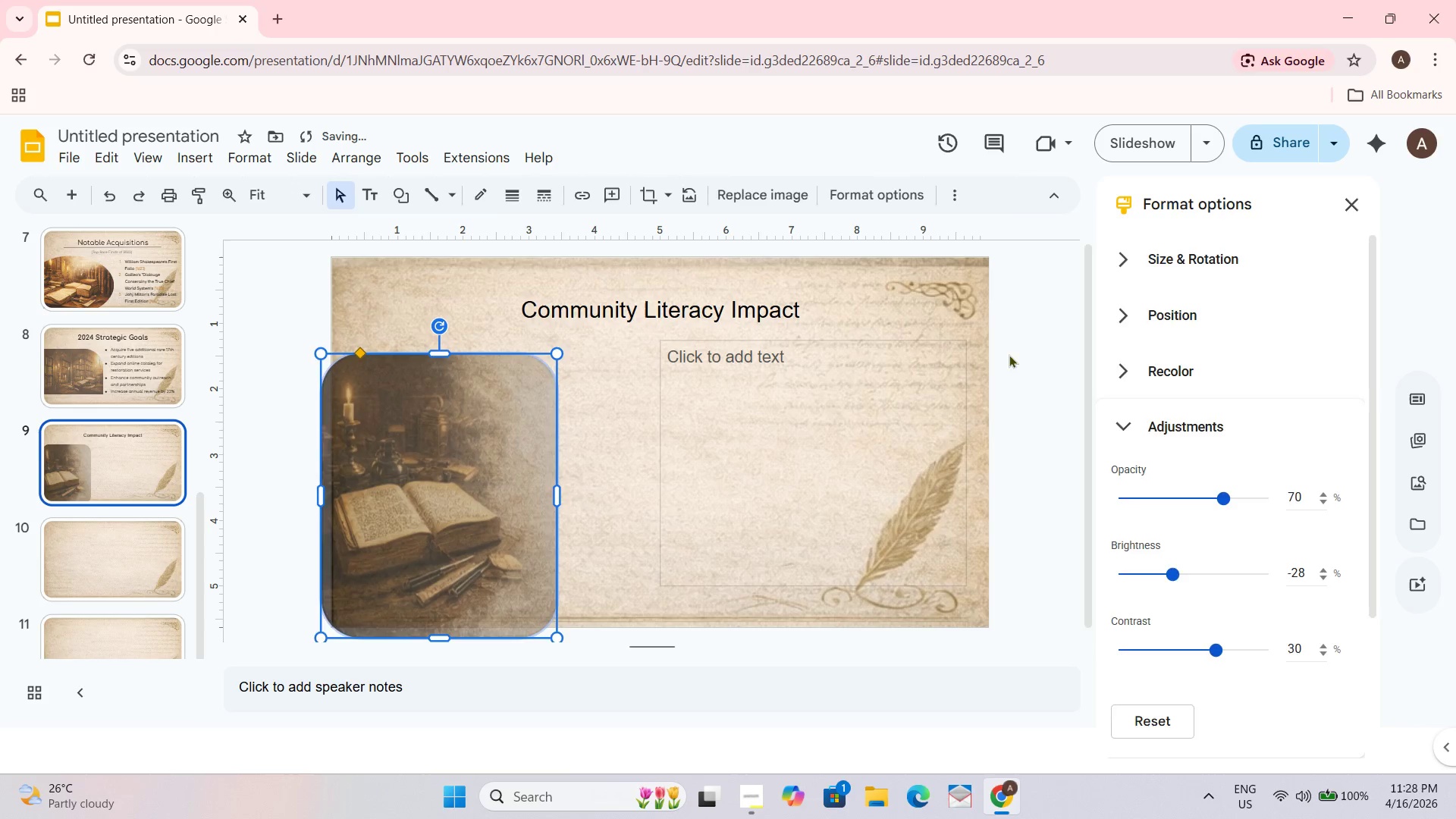 
left_click_drag(start_coordinate=[561, 349], to_coordinate=[565, 347])
 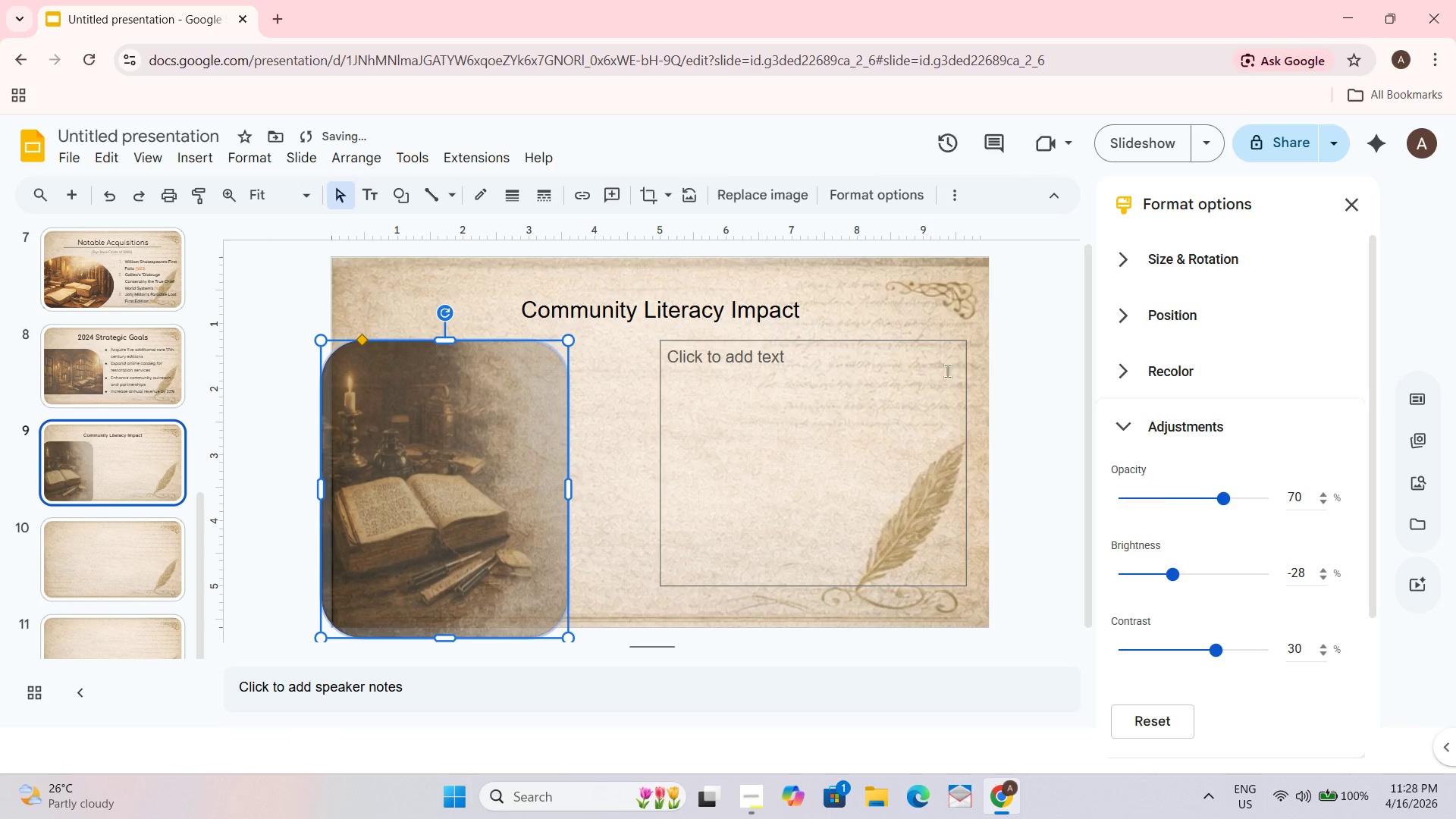 
left_click([1006, 359])
 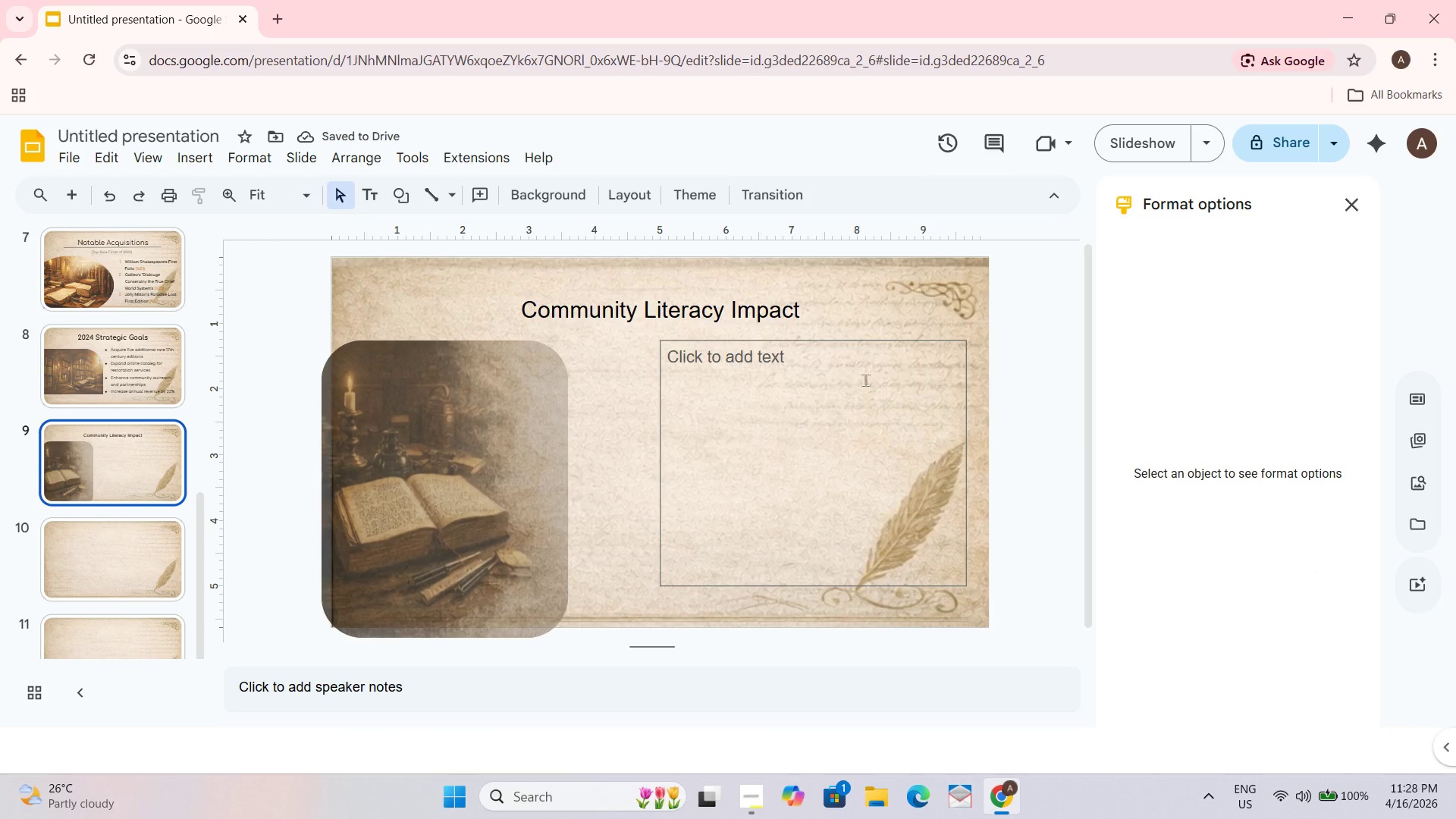 
left_click([697, 403])
 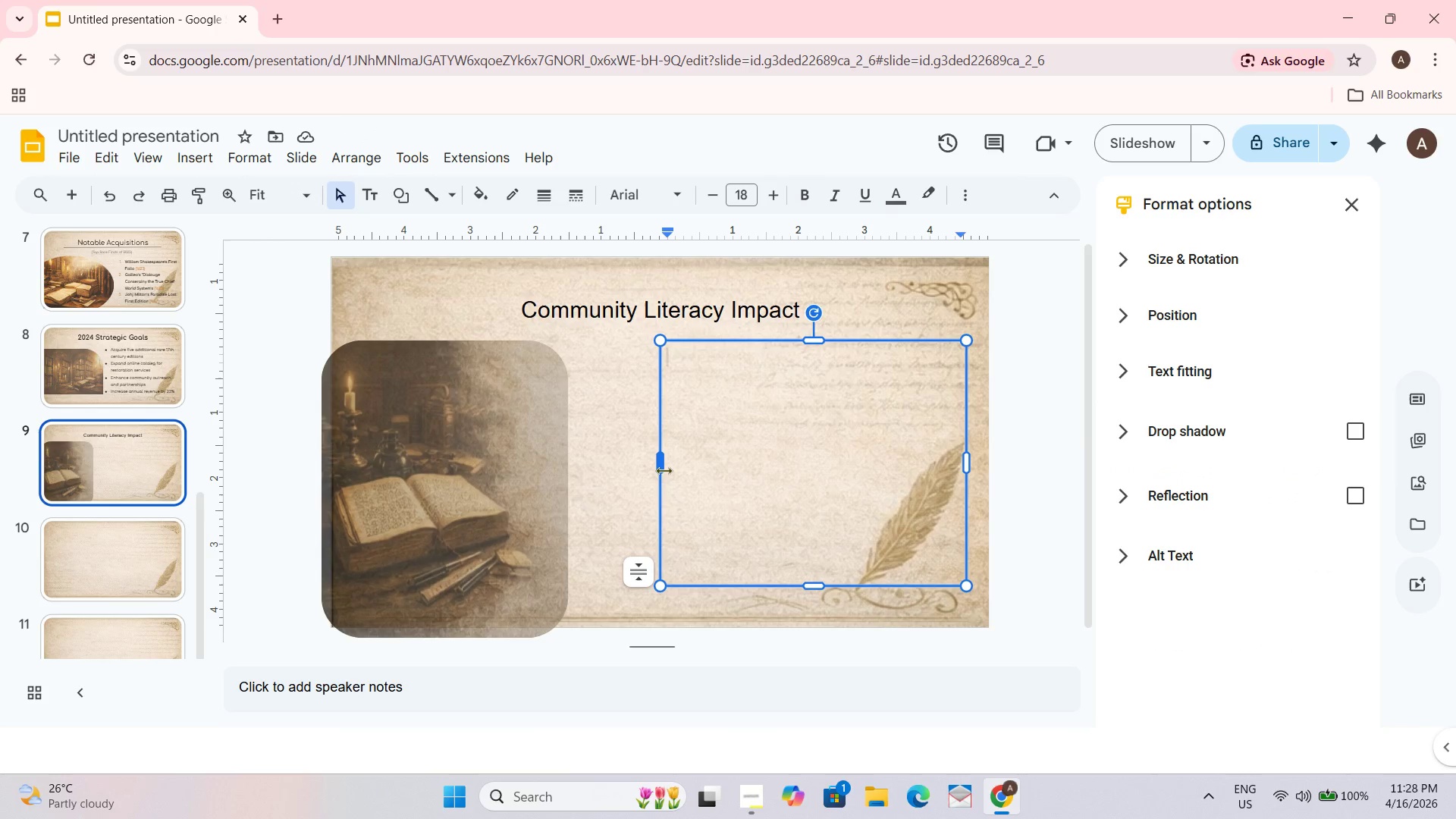 
left_click_drag(start_coordinate=[664, 470], to_coordinate=[576, 466])
 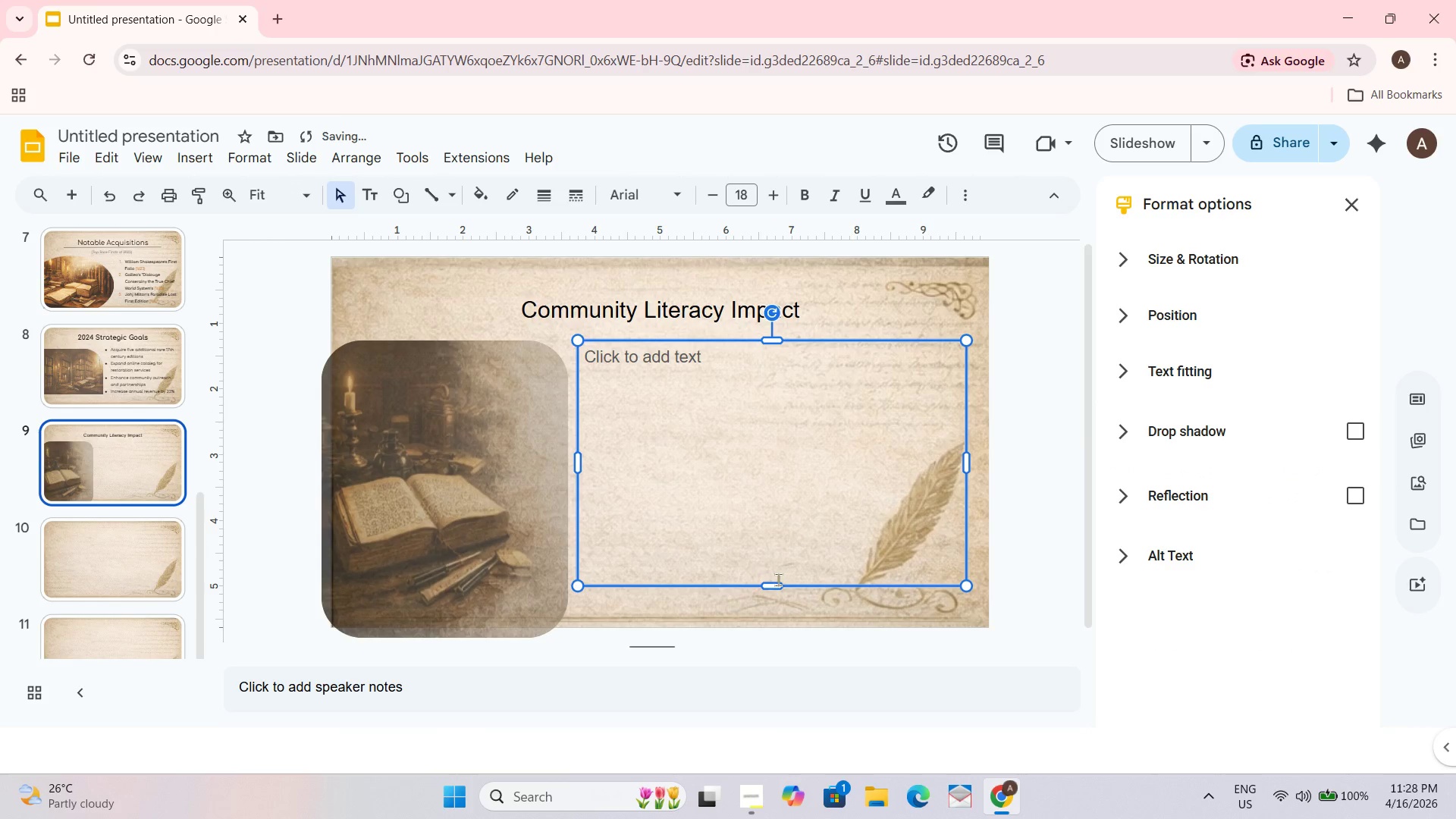 
left_click_drag(start_coordinate=[774, 582], to_coordinate=[772, 604])
 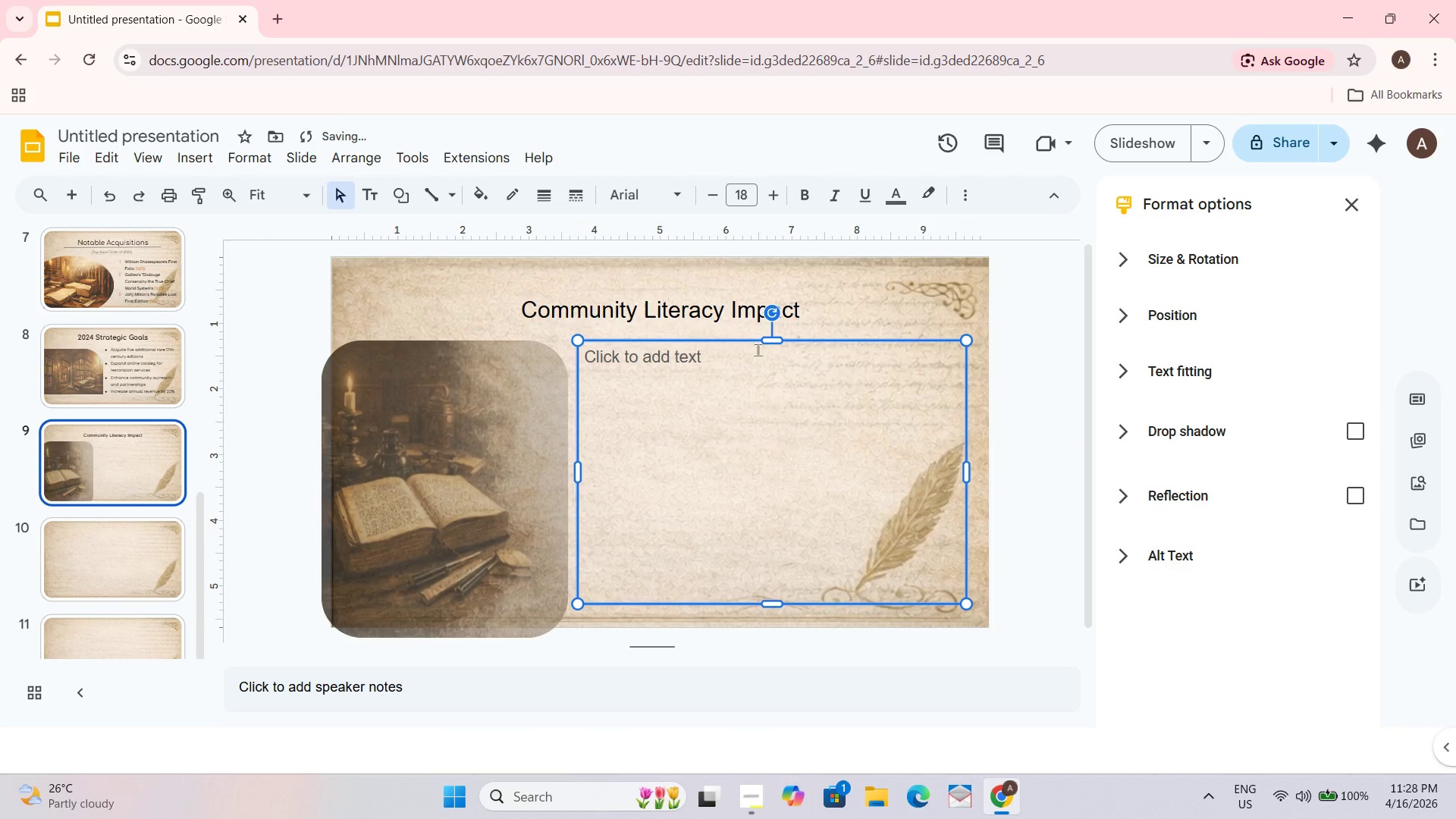 
left_click_drag(start_coordinate=[776, 342], to_coordinate=[779, 347])
 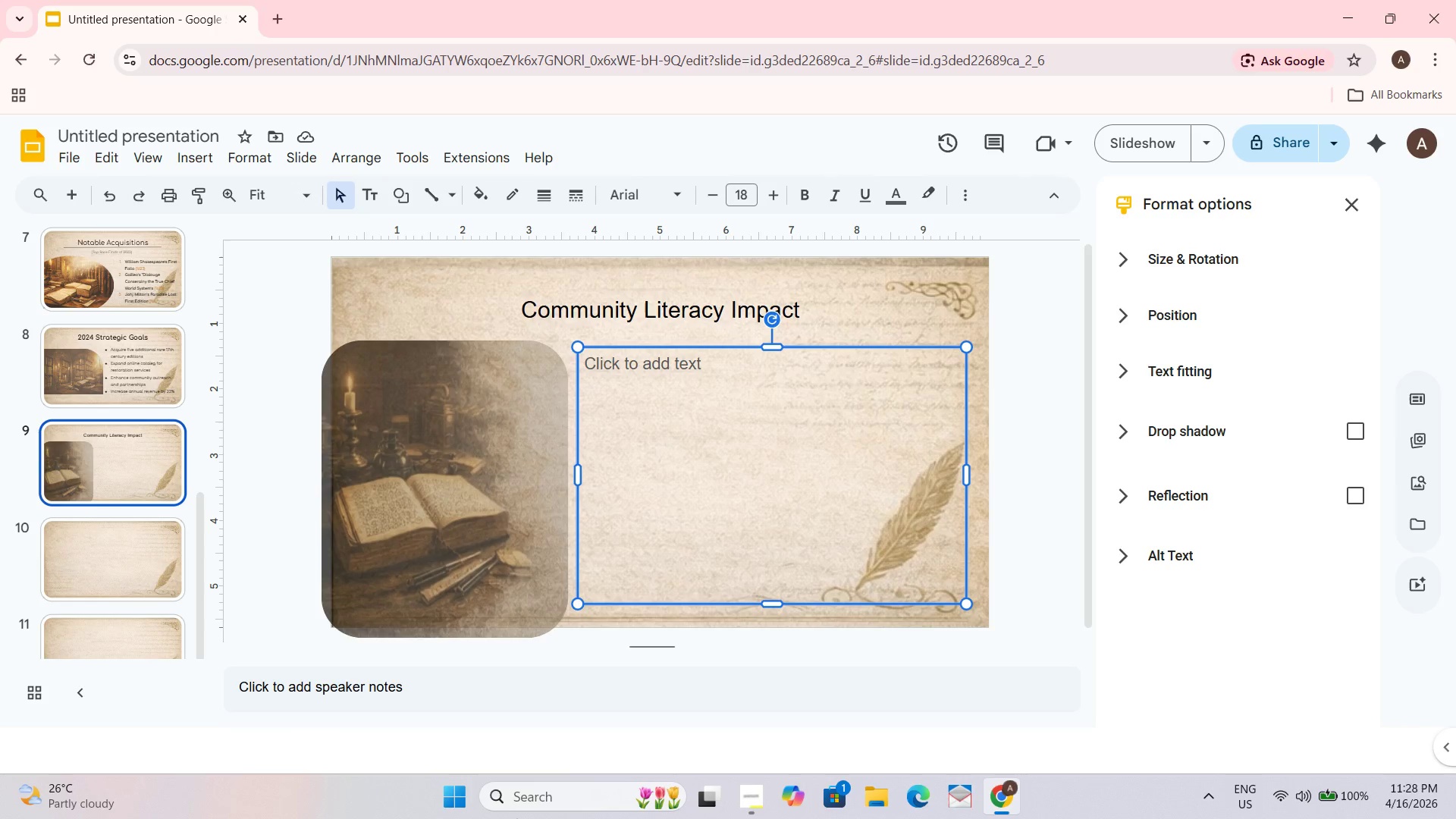 
wait(6.98)
 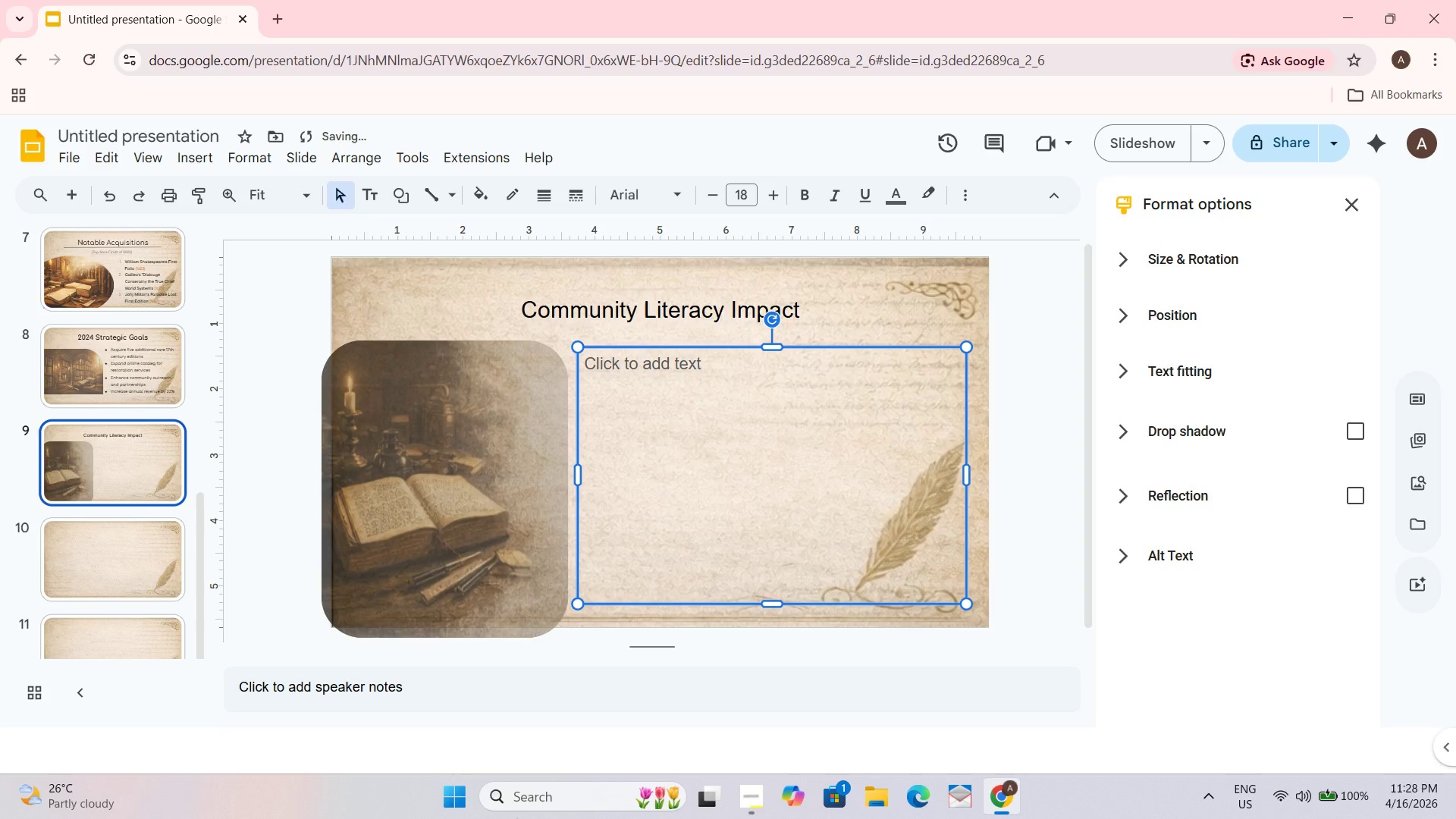 
left_click_drag(start_coordinate=[683, 400], to_coordinate=[684, 396])
 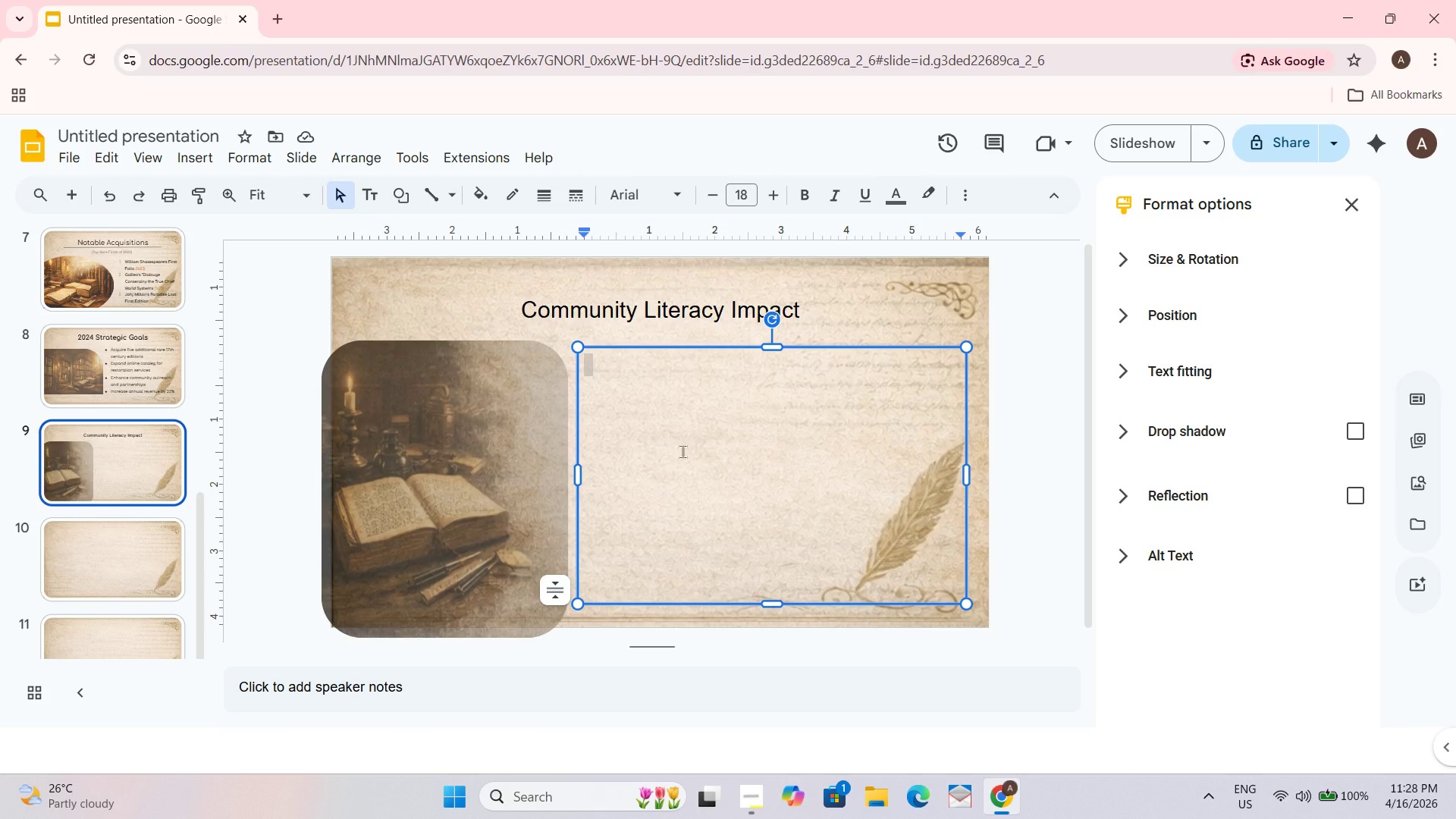 
key(Control+Shift+8)
 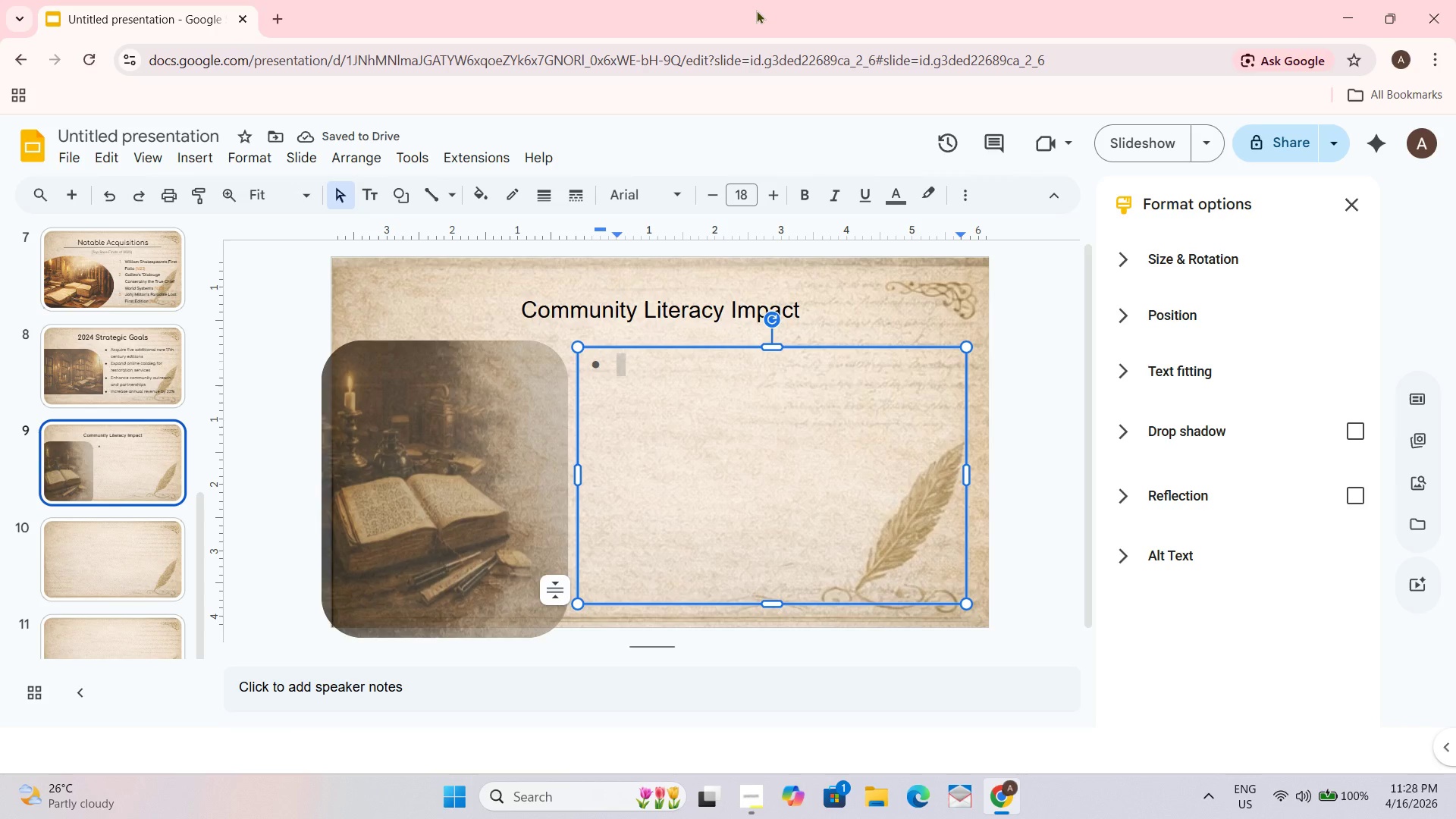 
key(Alt+AltLeft)
 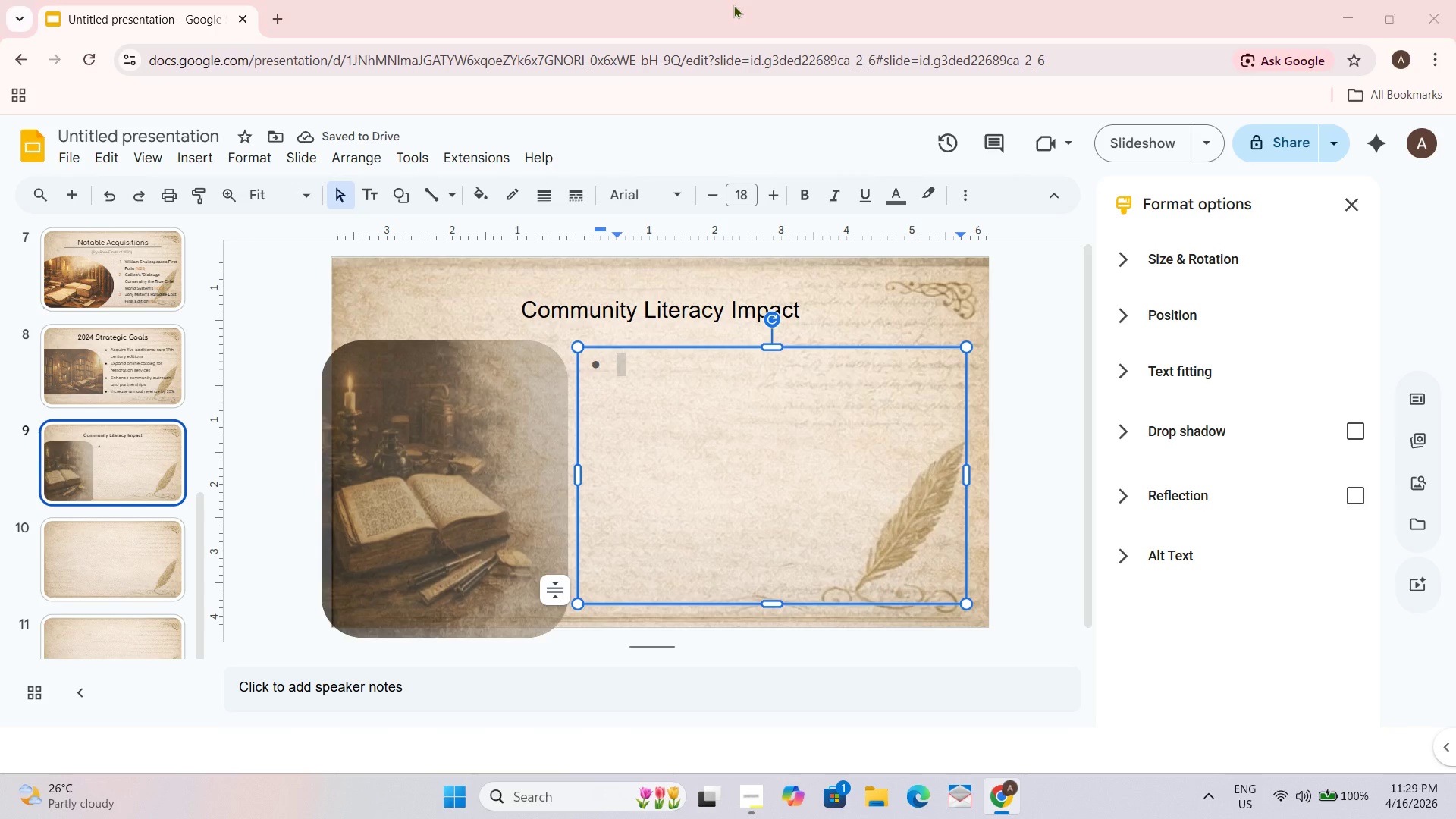 
key(Alt+Tab)